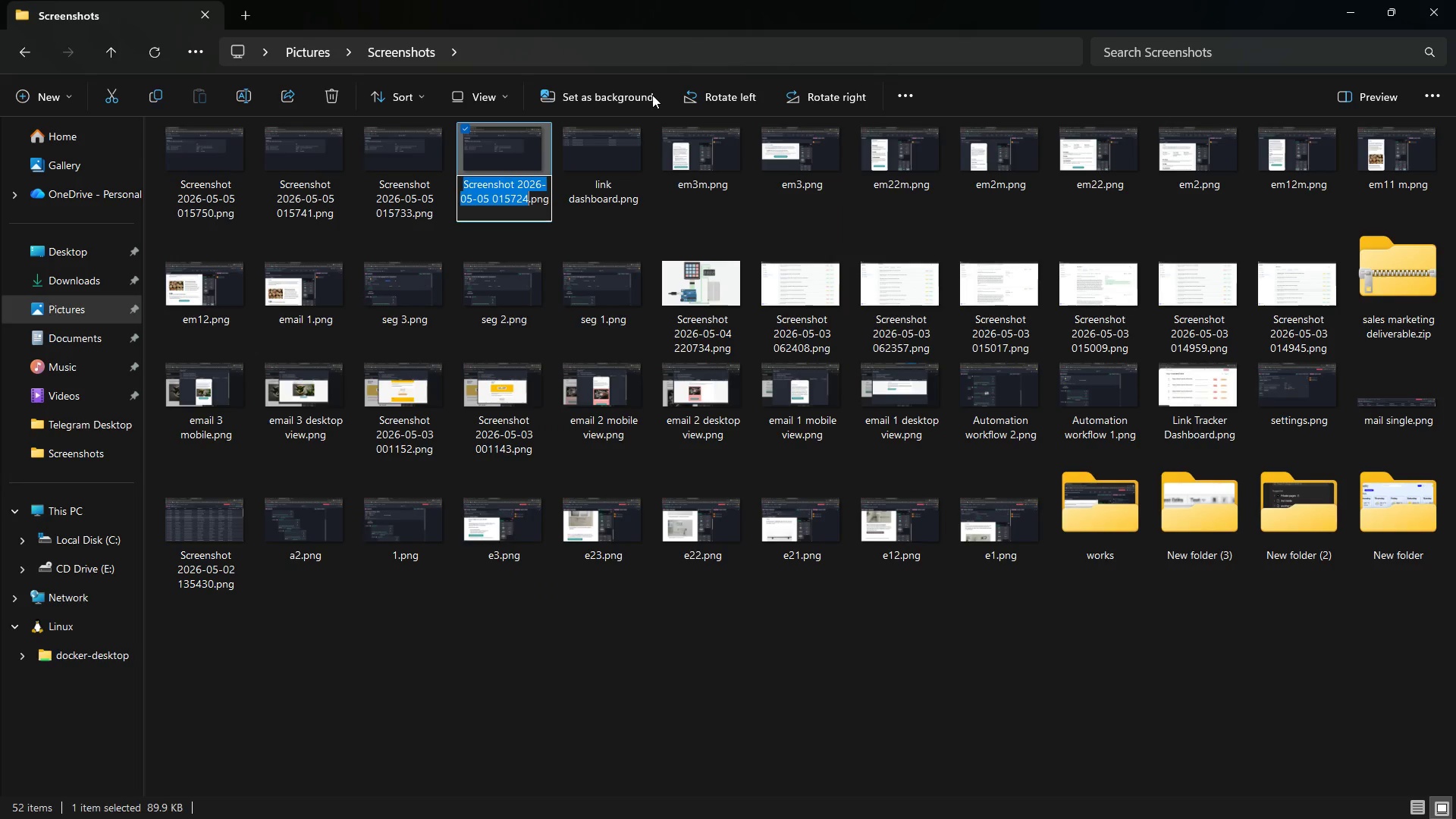 
type(utm1)
 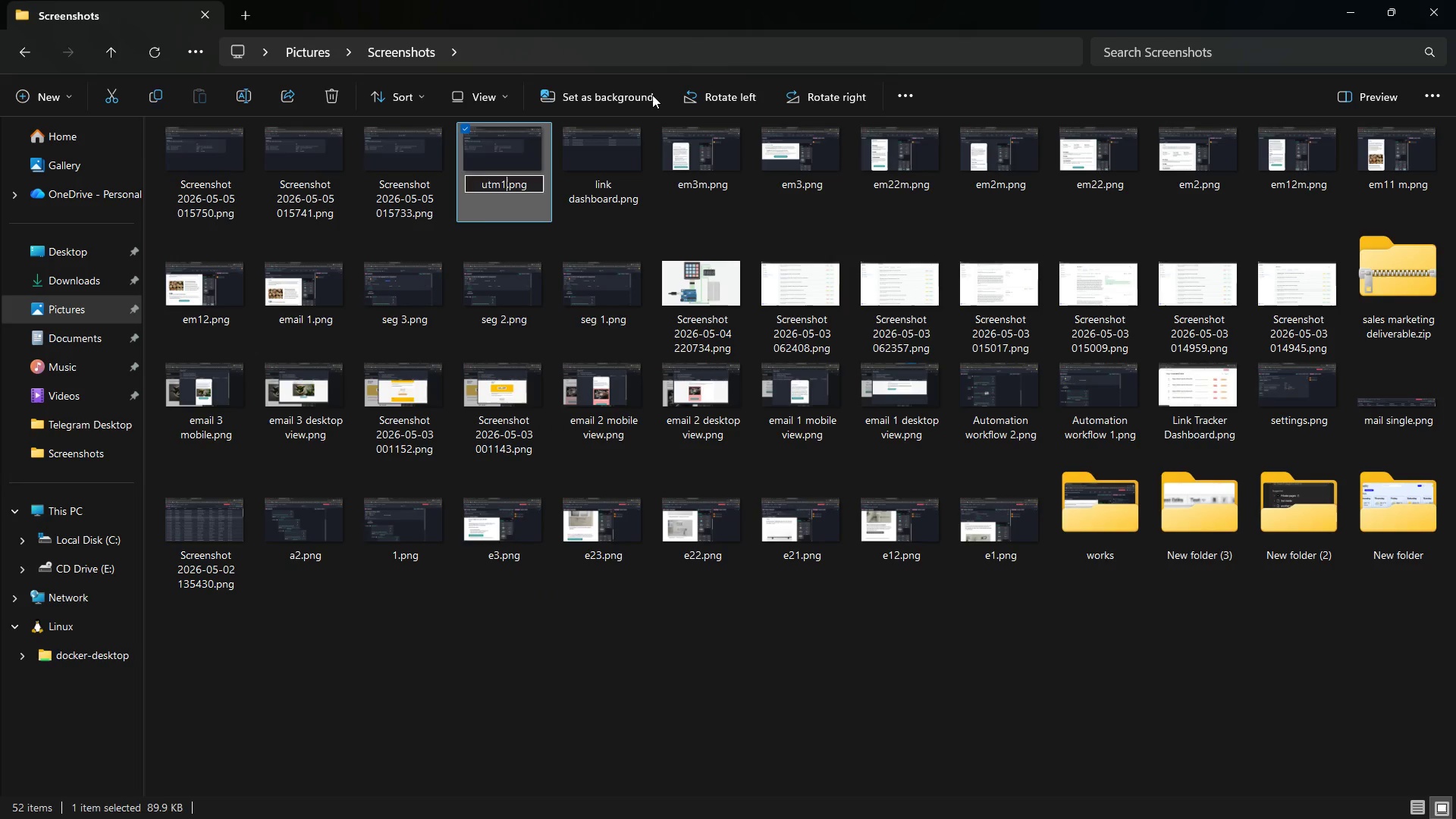 
key(Enter)
 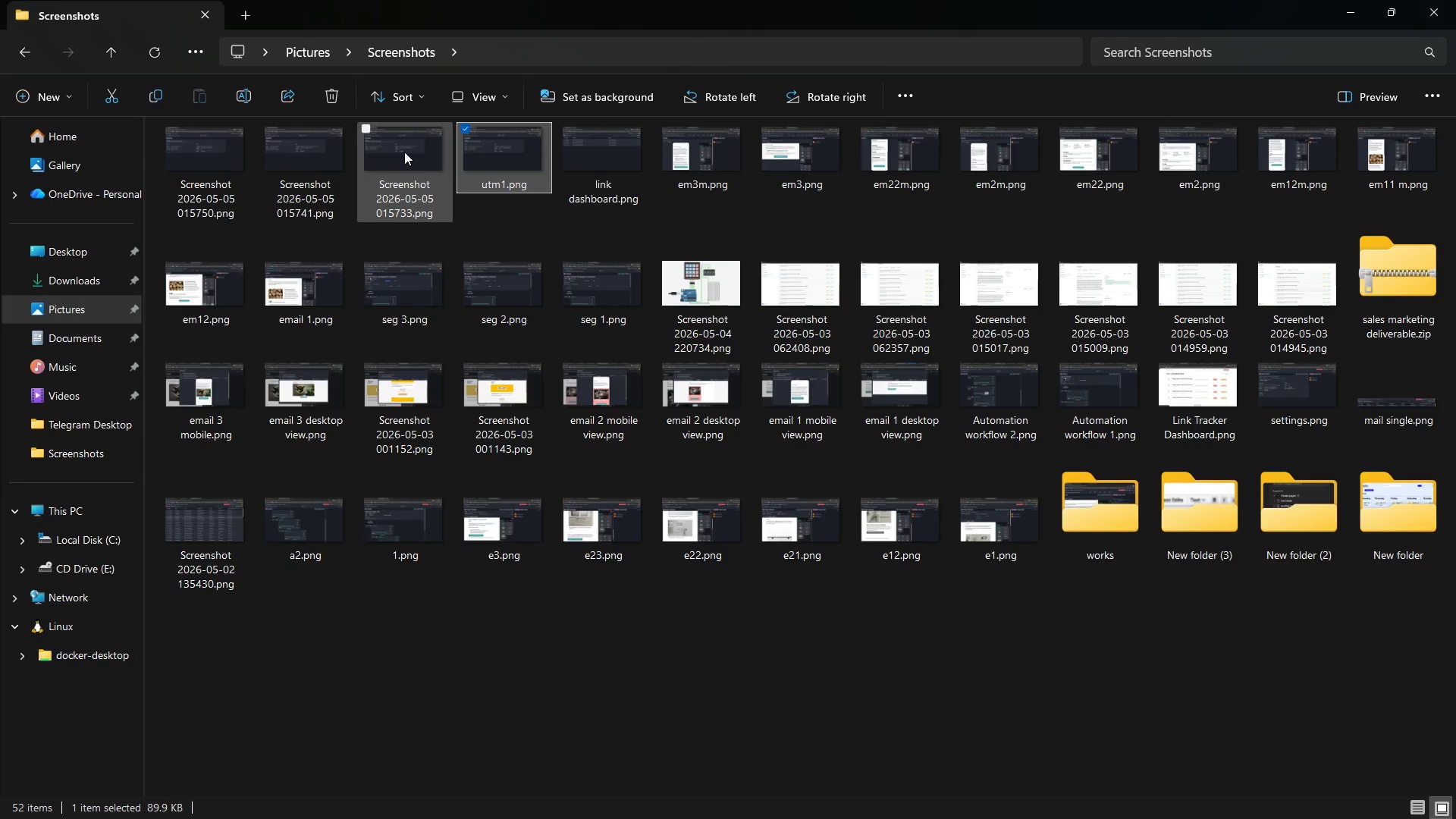 
left_click([400, 152])
 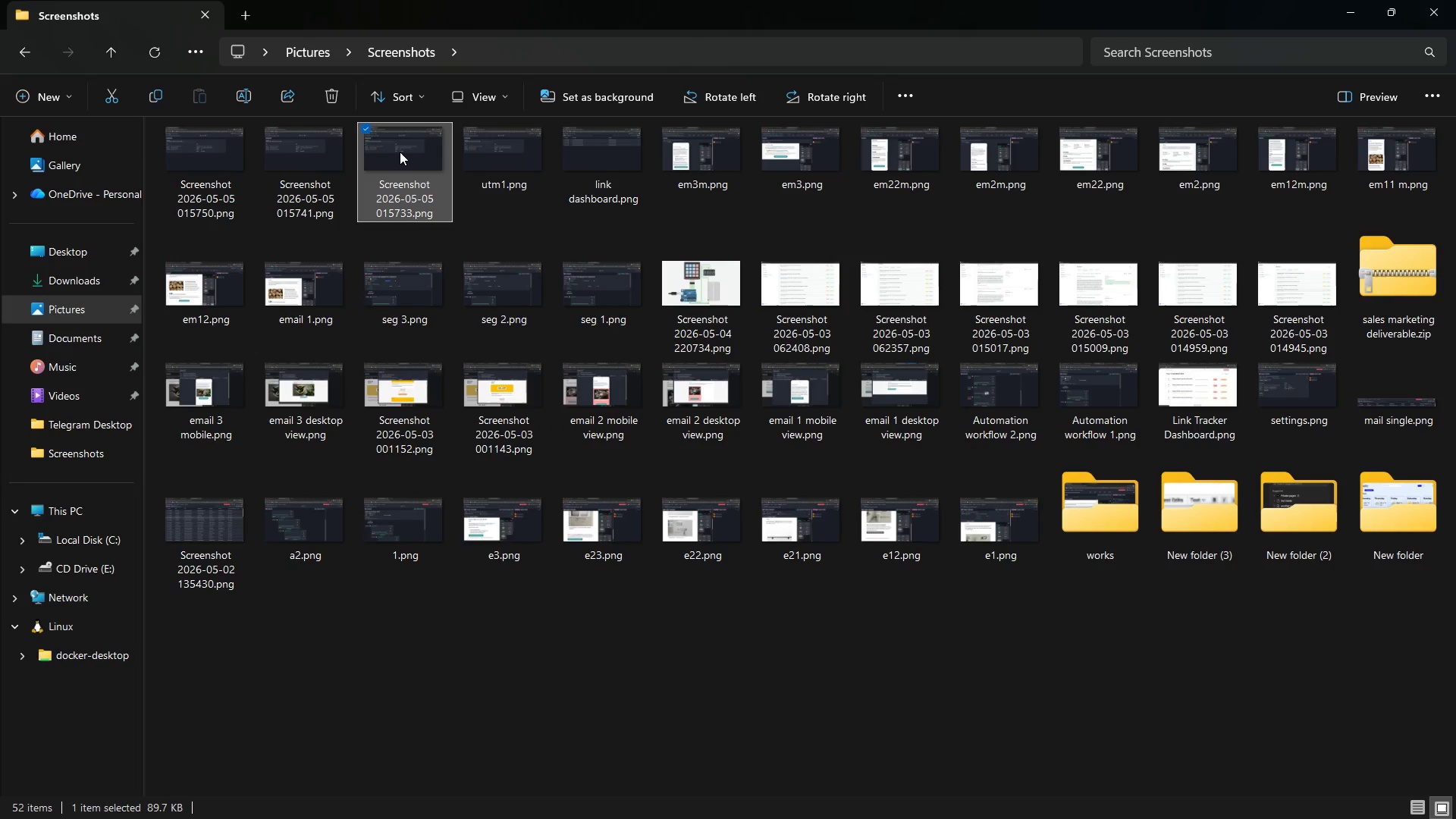 
right_click([400, 152])
 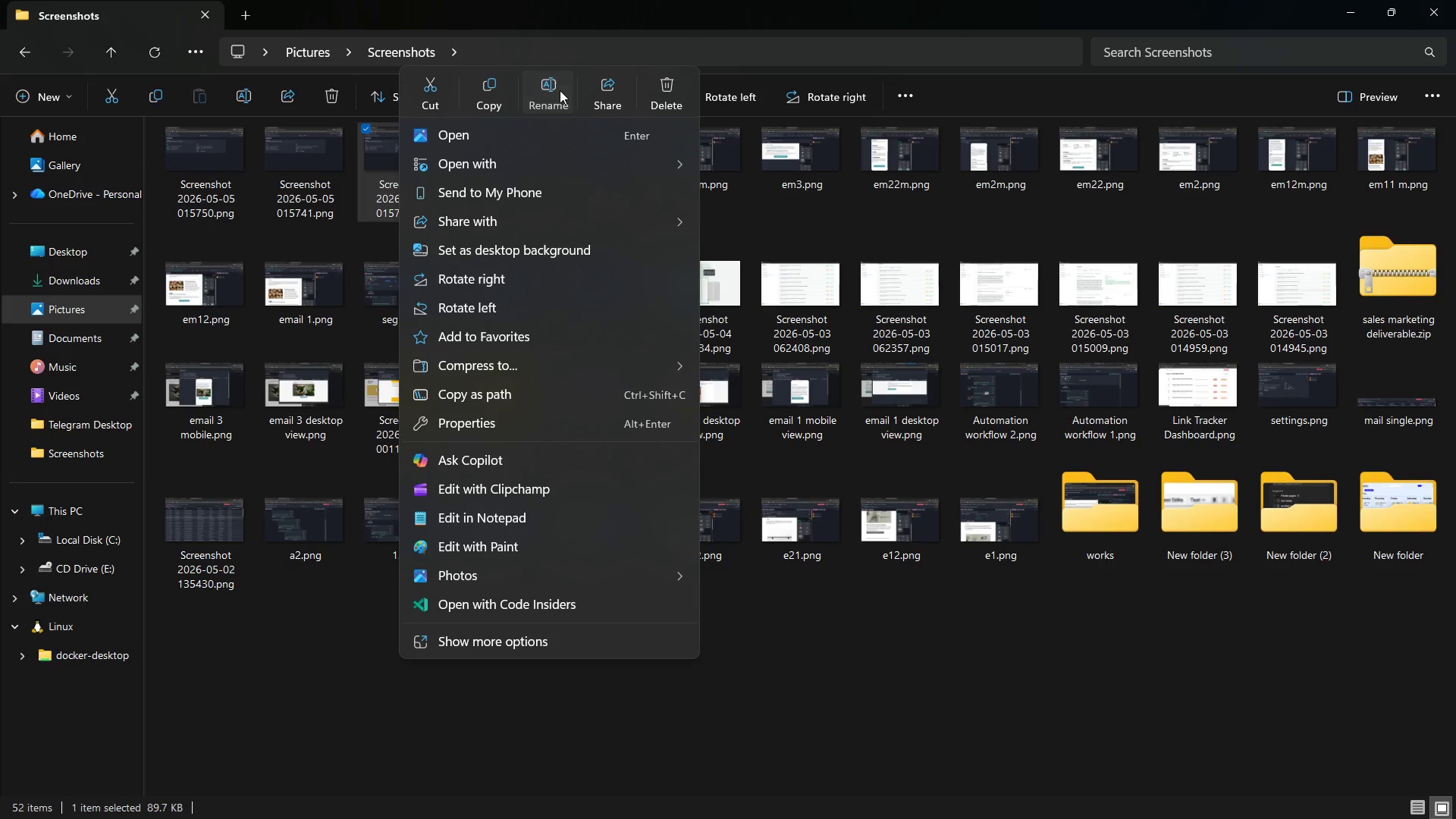 
type(utm 2)
 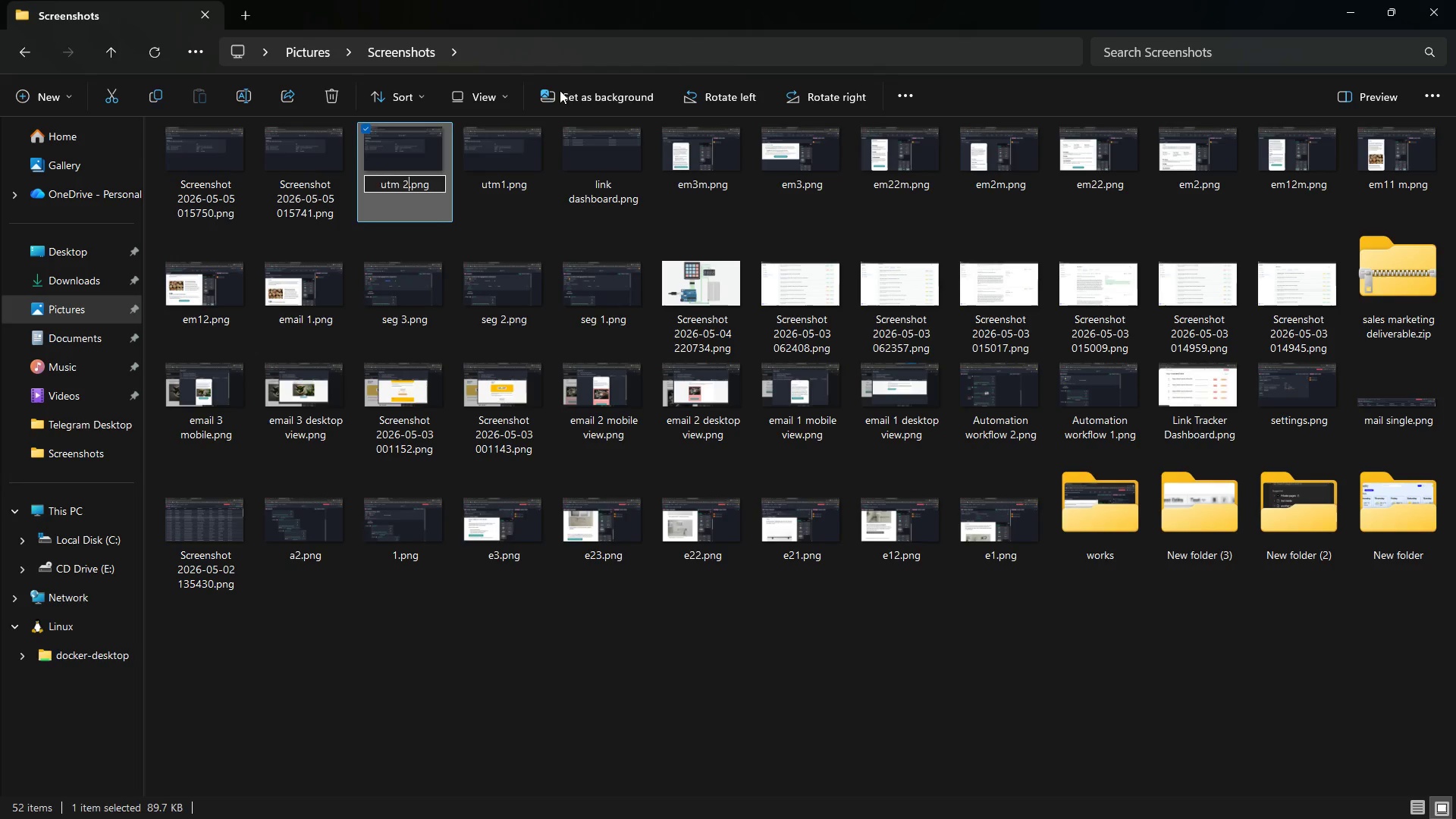 
key(Enter)
 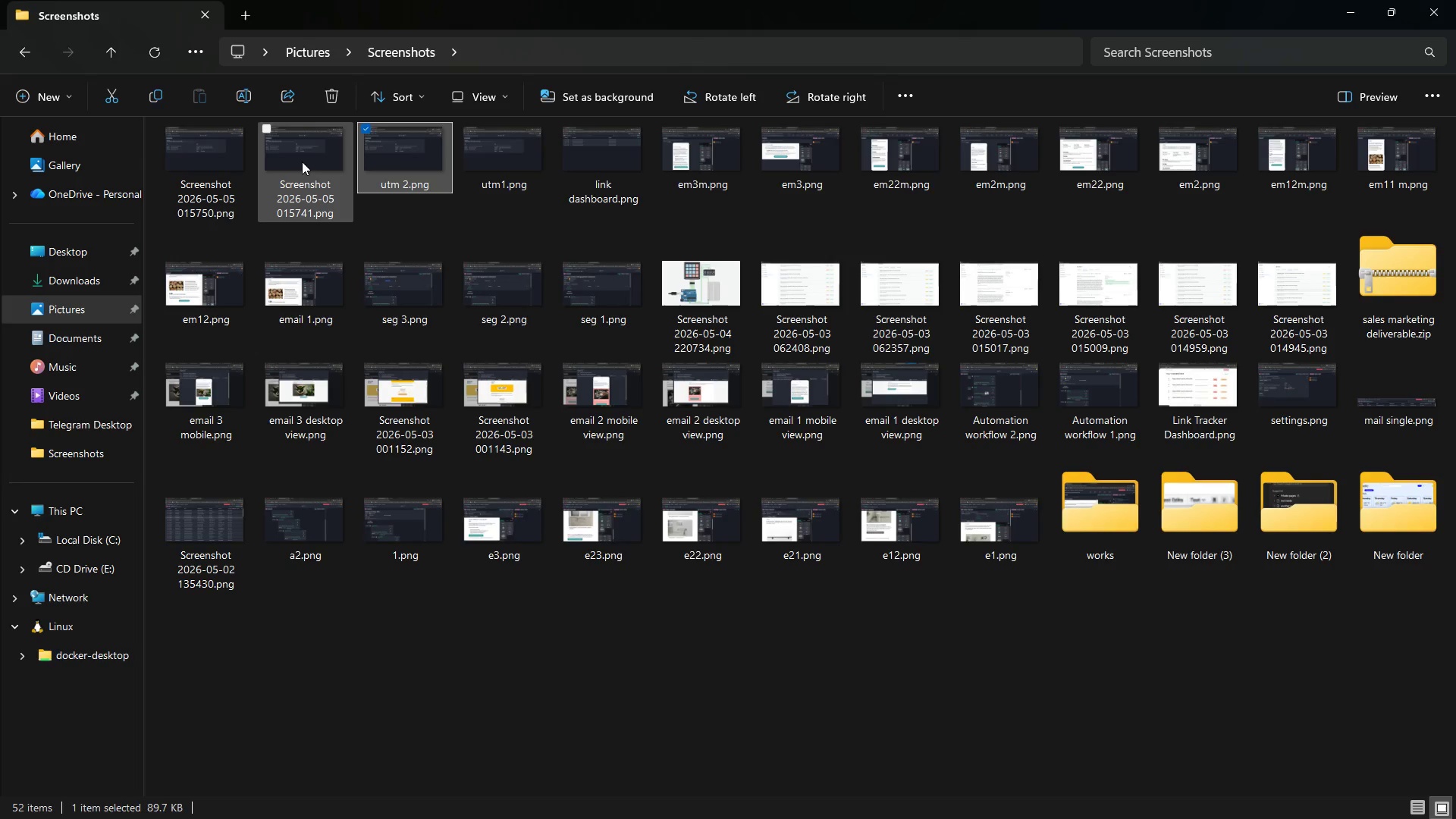 
left_click([302, 162])
 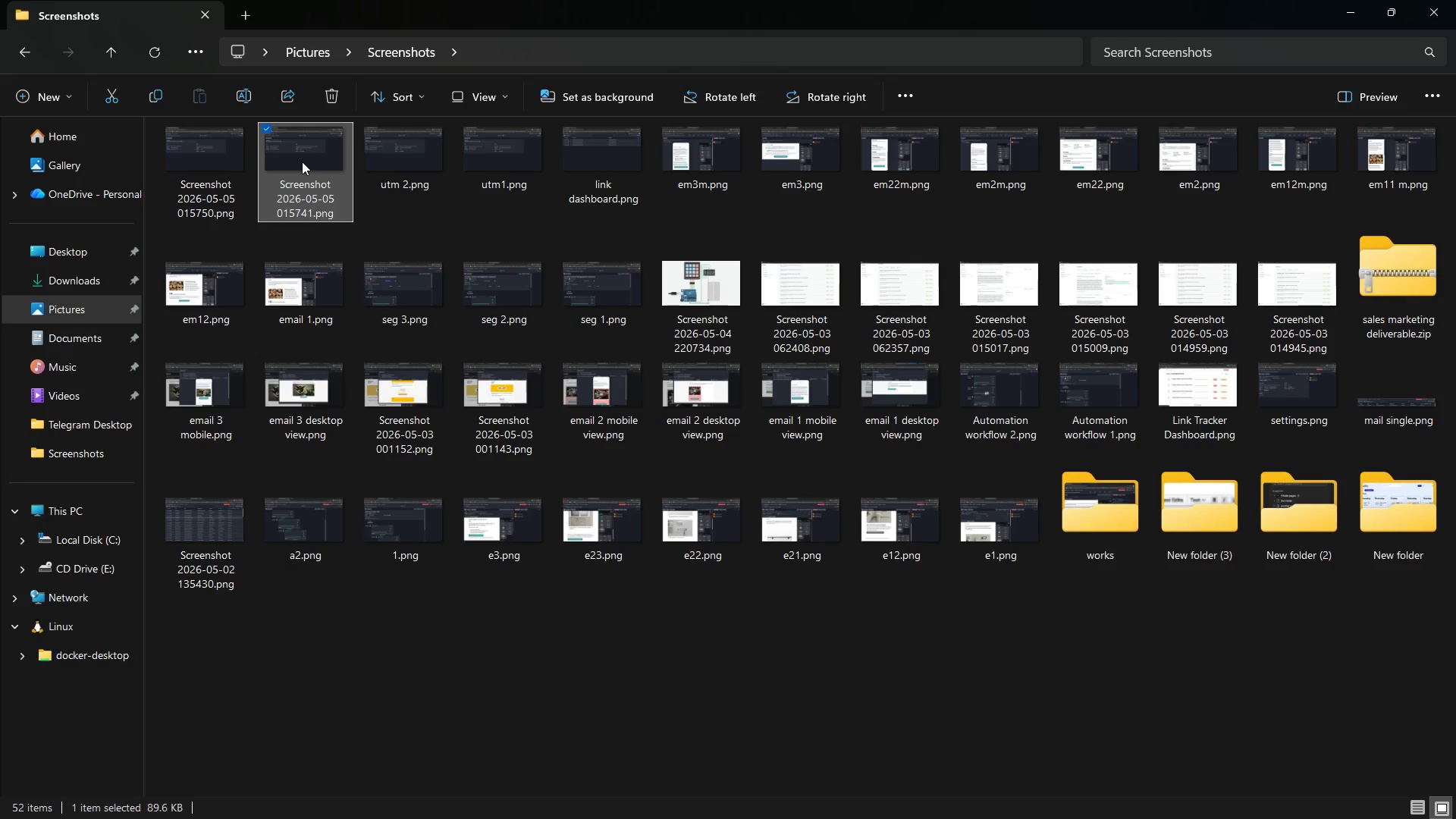 
right_click([302, 162])
 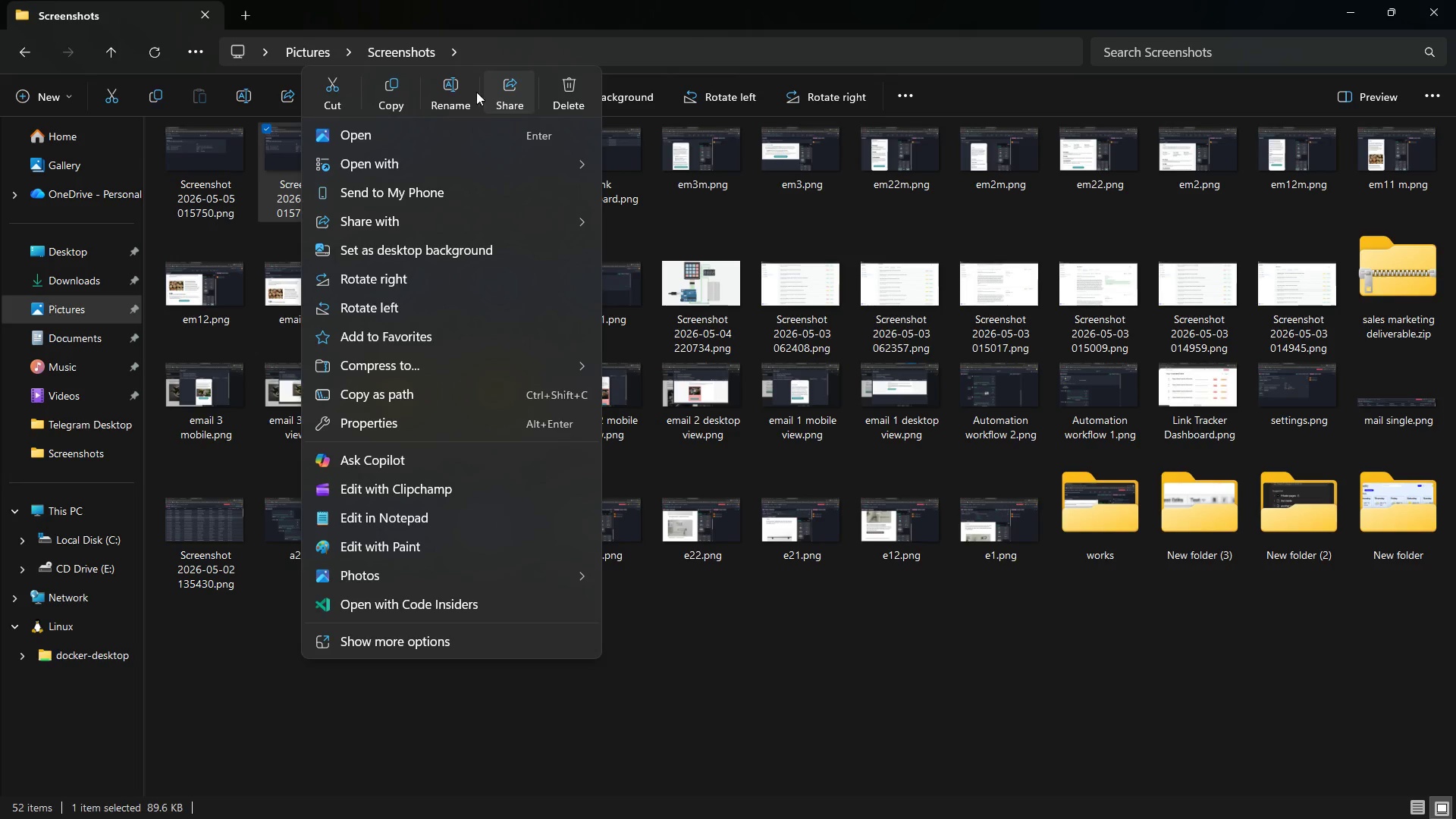 
left_click([452, 90])
 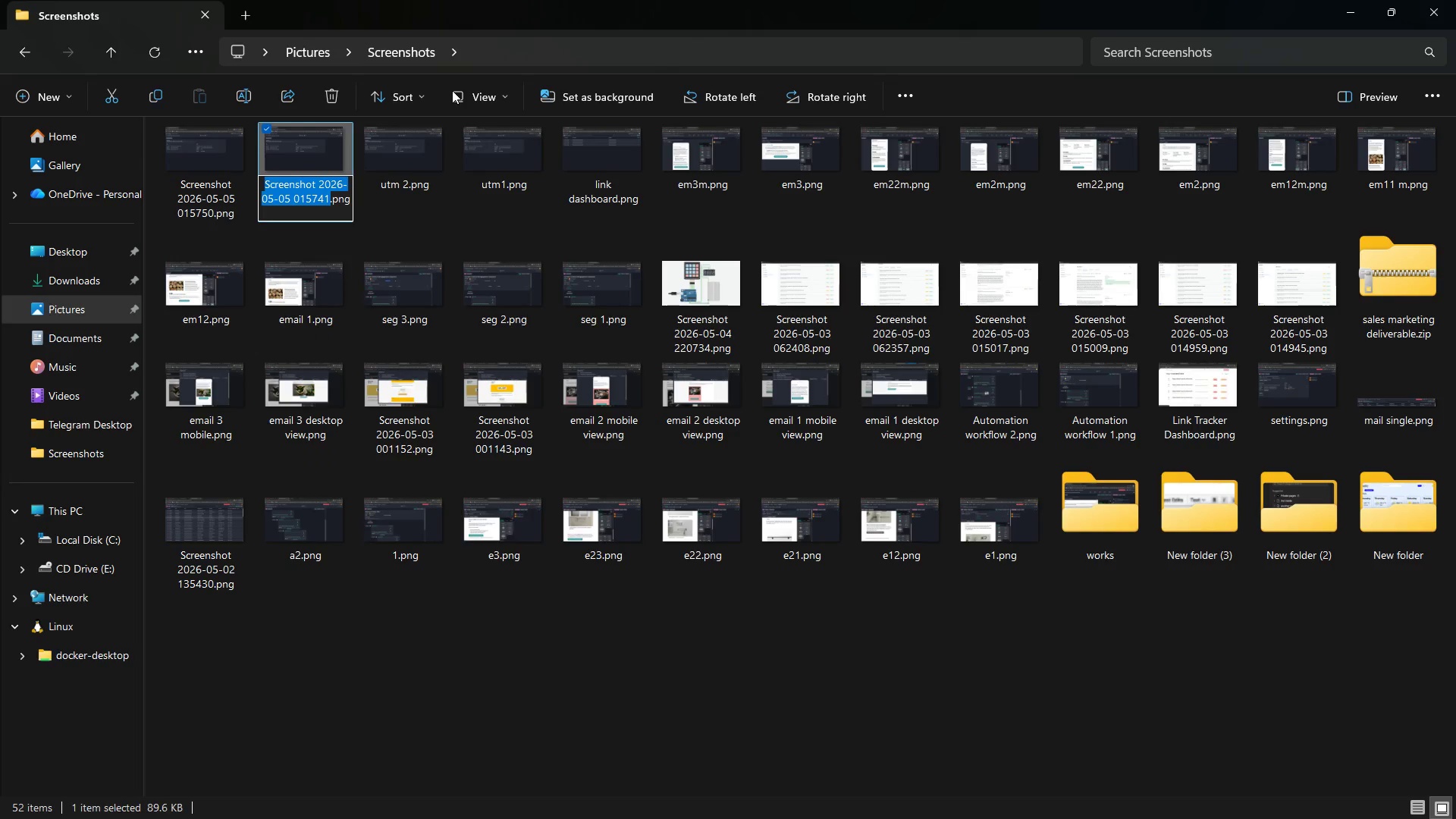 
type(utm3)
 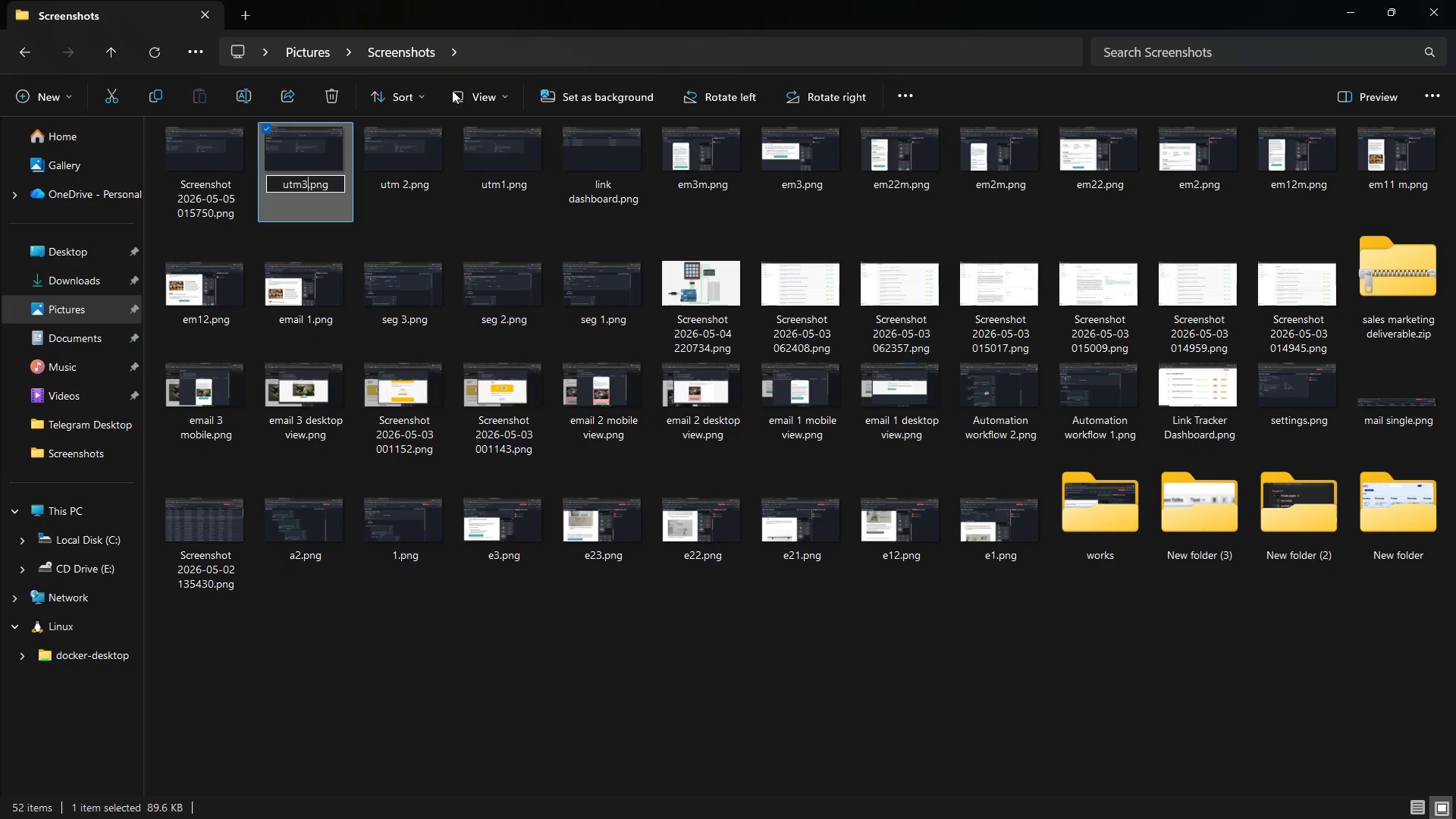 
key(Enter)
 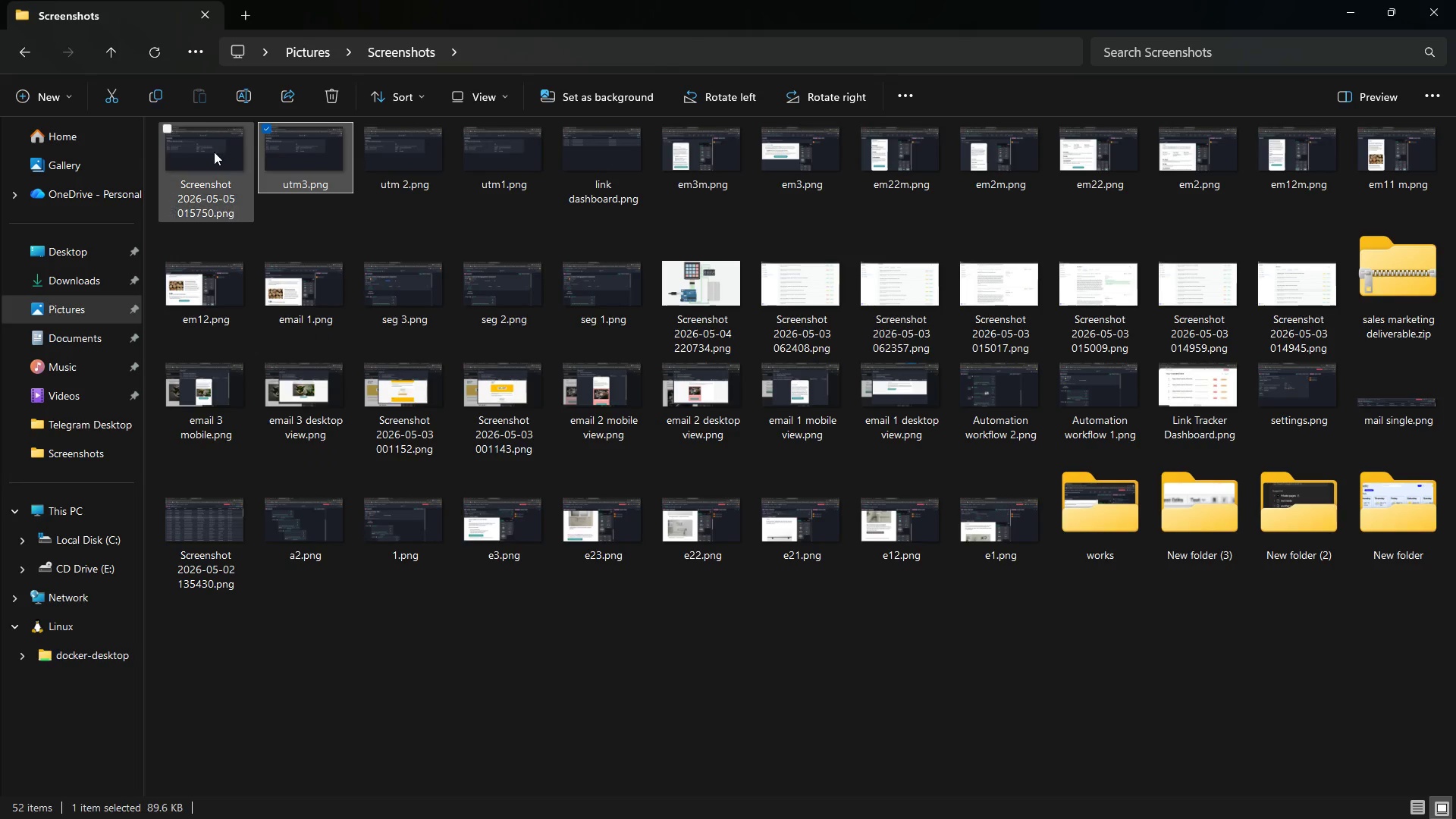 
left_click([212, 152])
 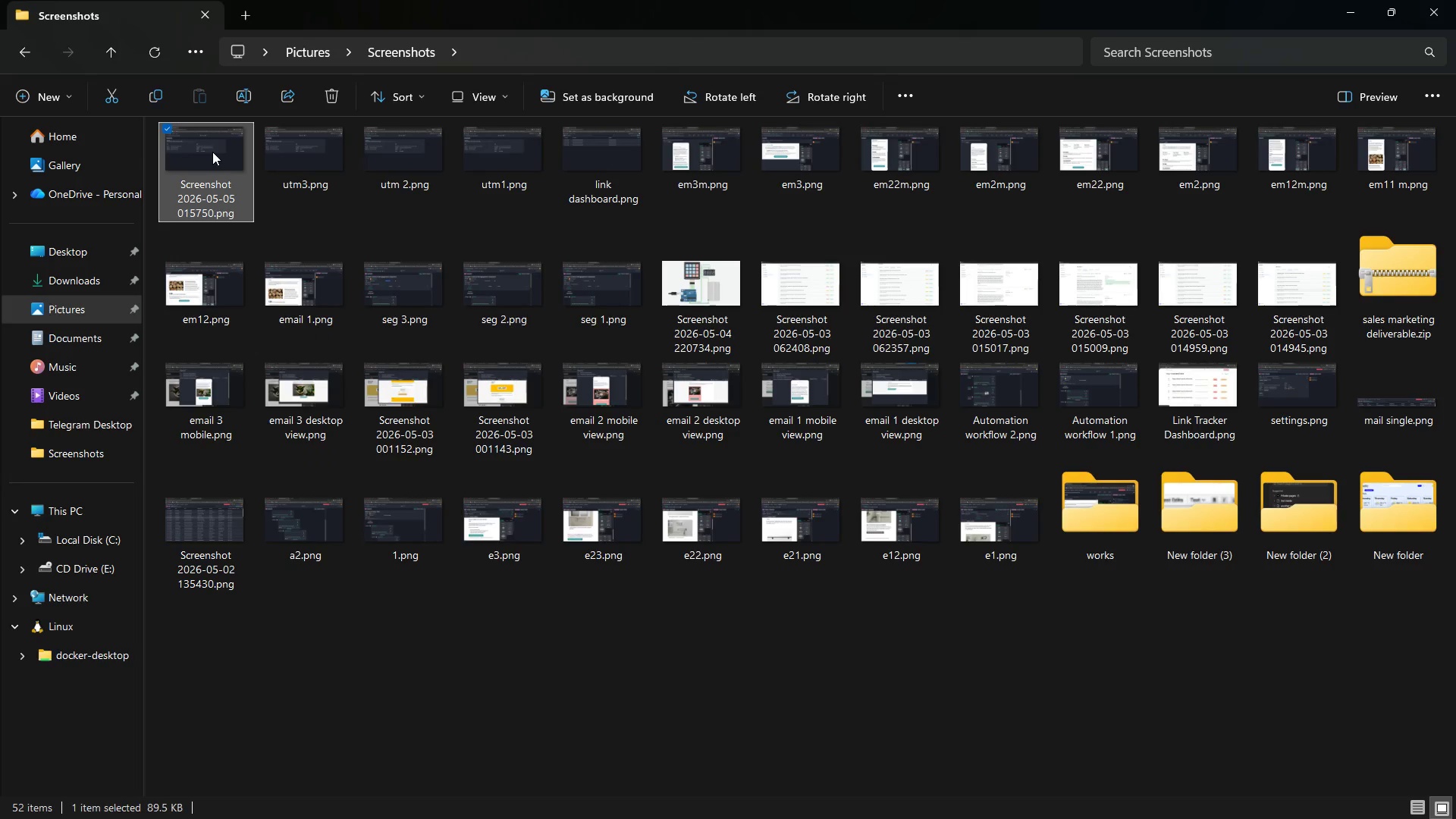 
right_click([212, 152])
 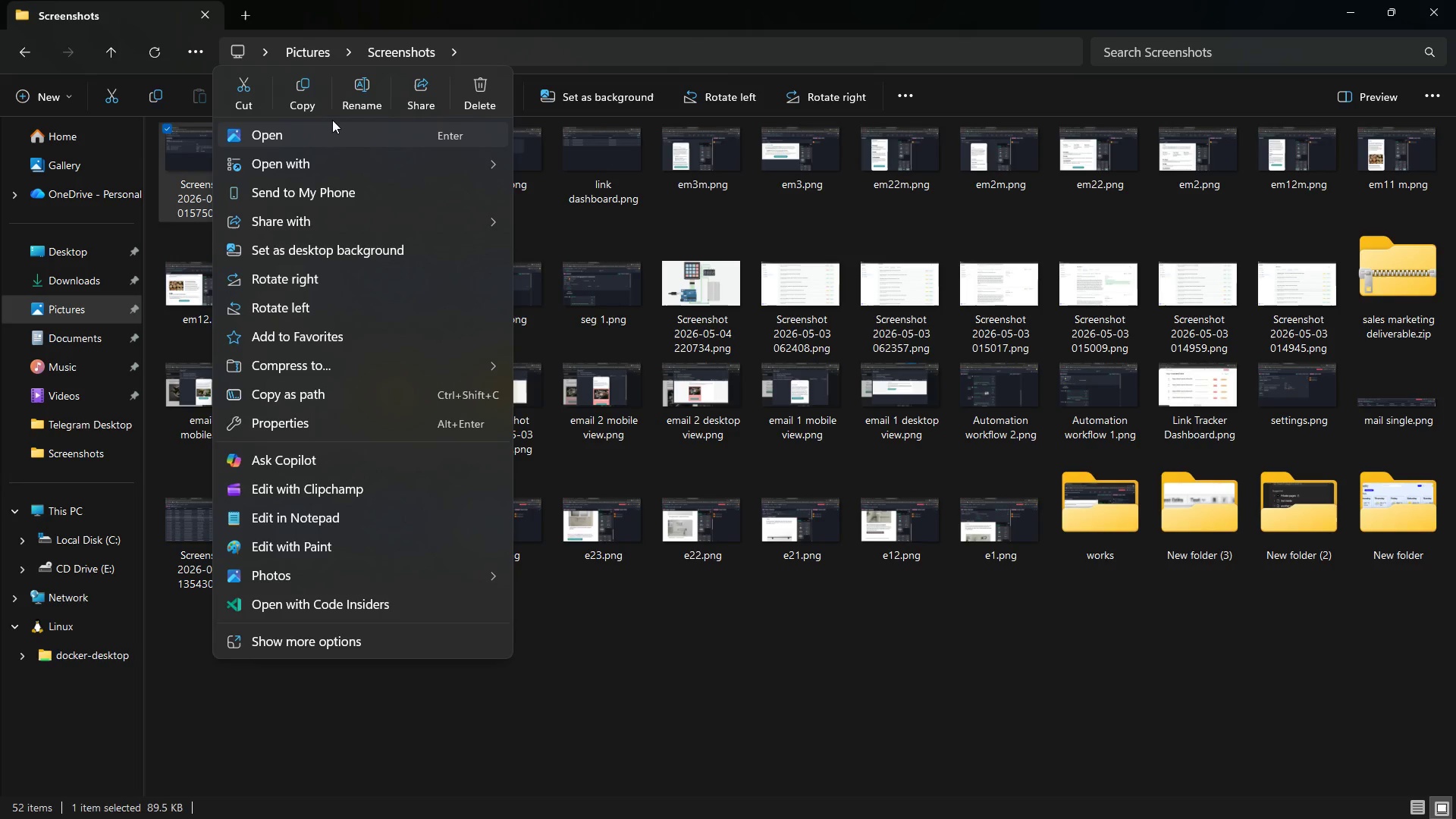 
left_click([371, 94])
 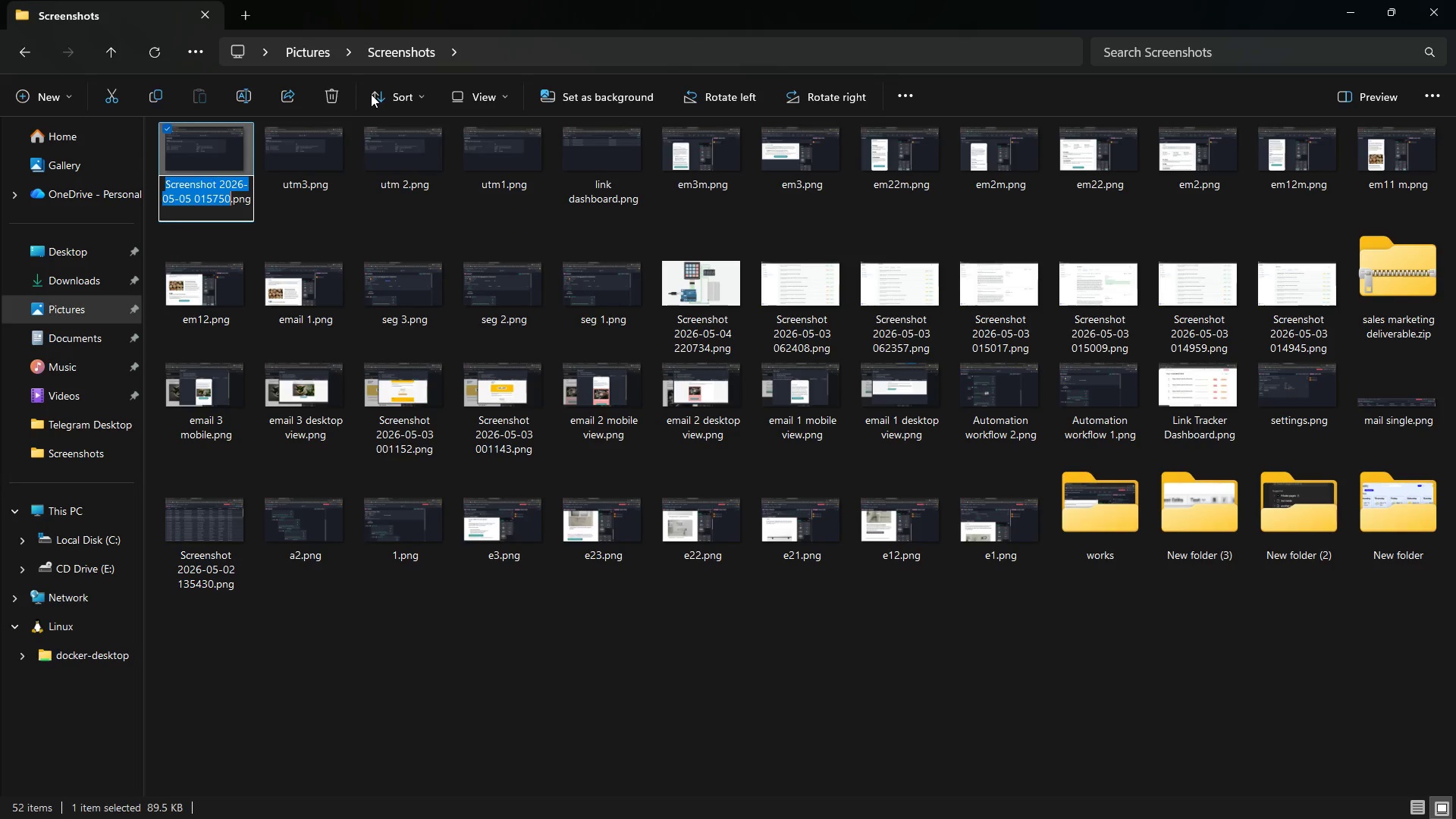 
type(utm4)
 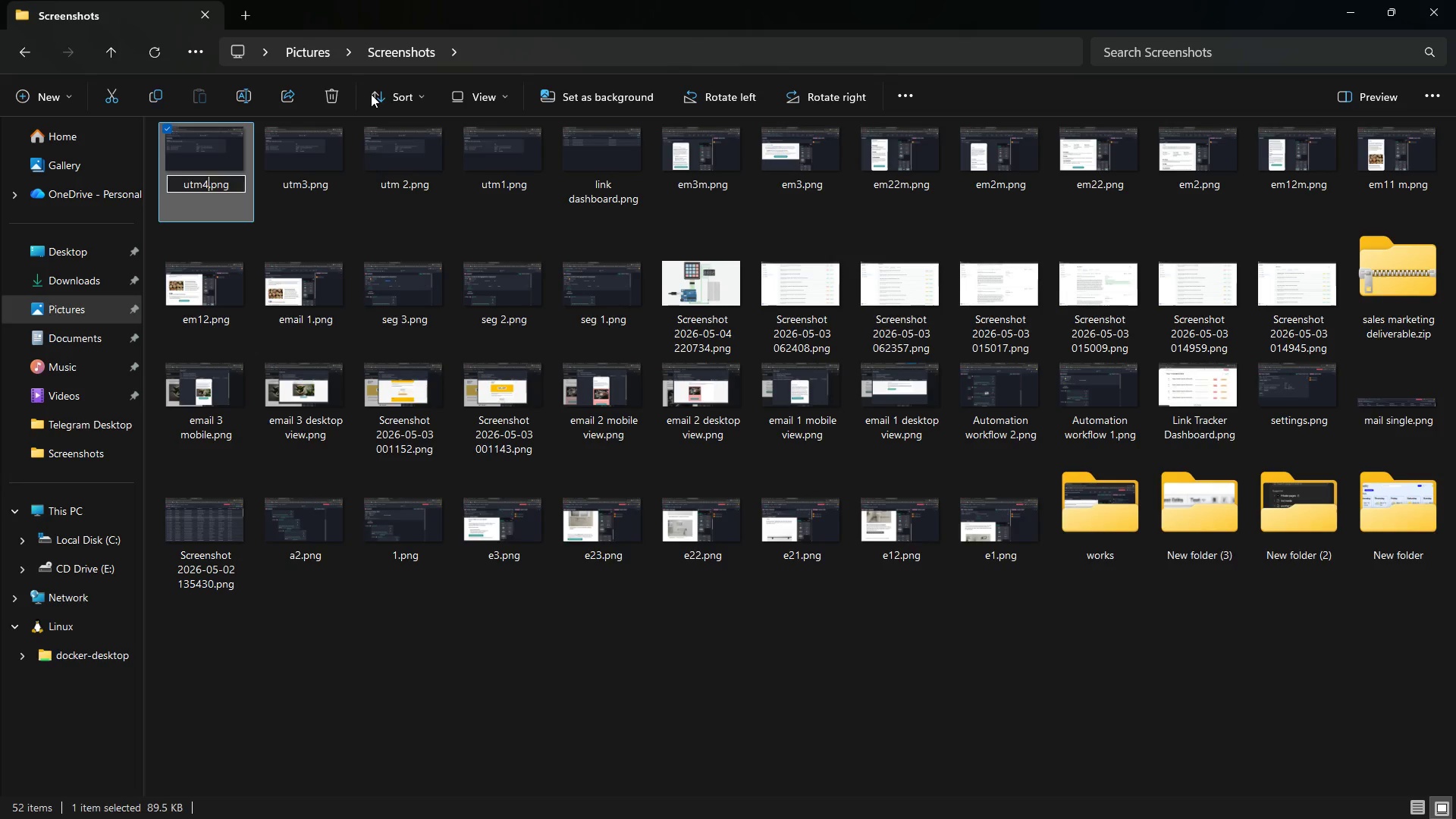 
key(Enter)
 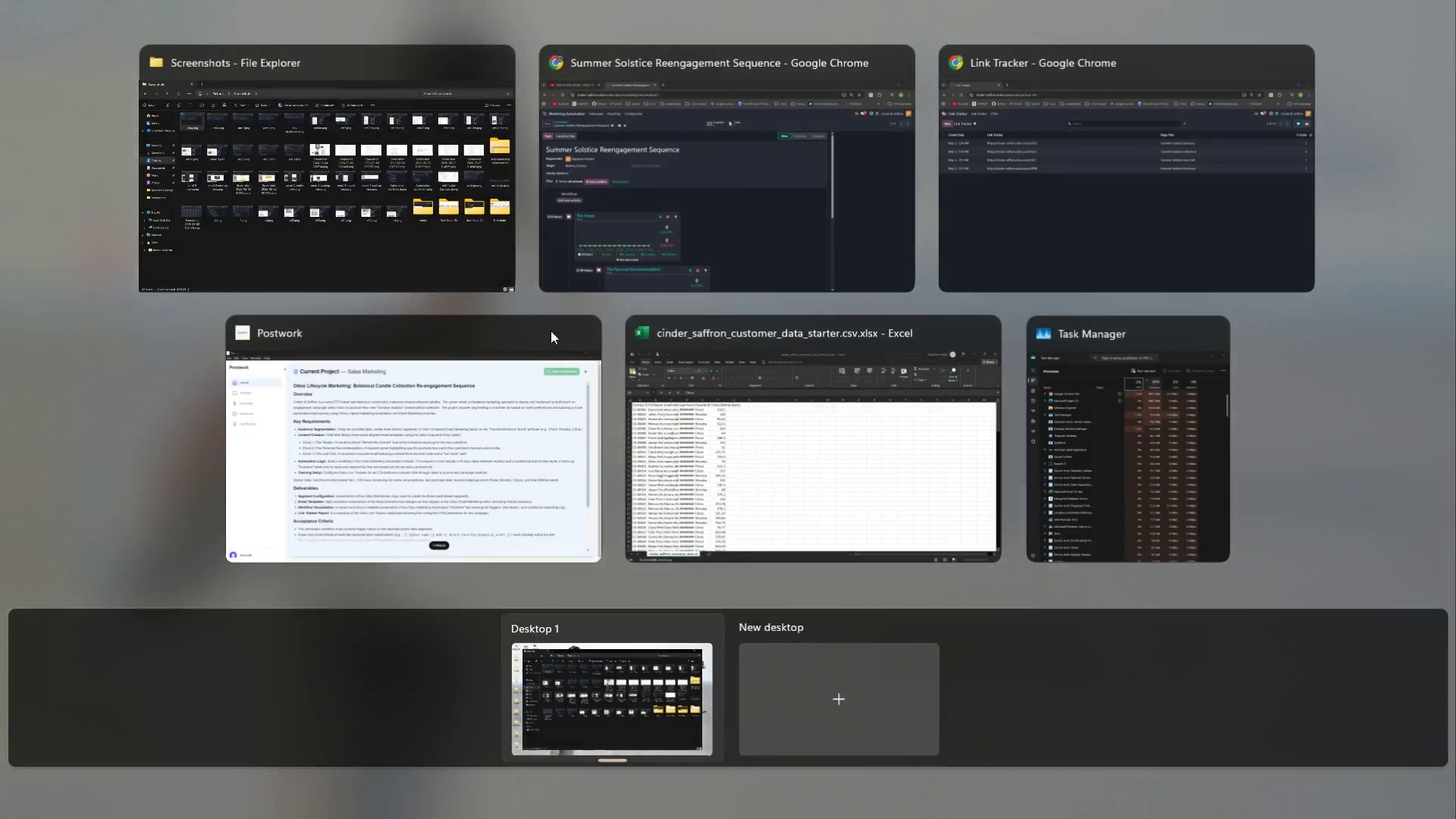 
left_click([733, 180])
 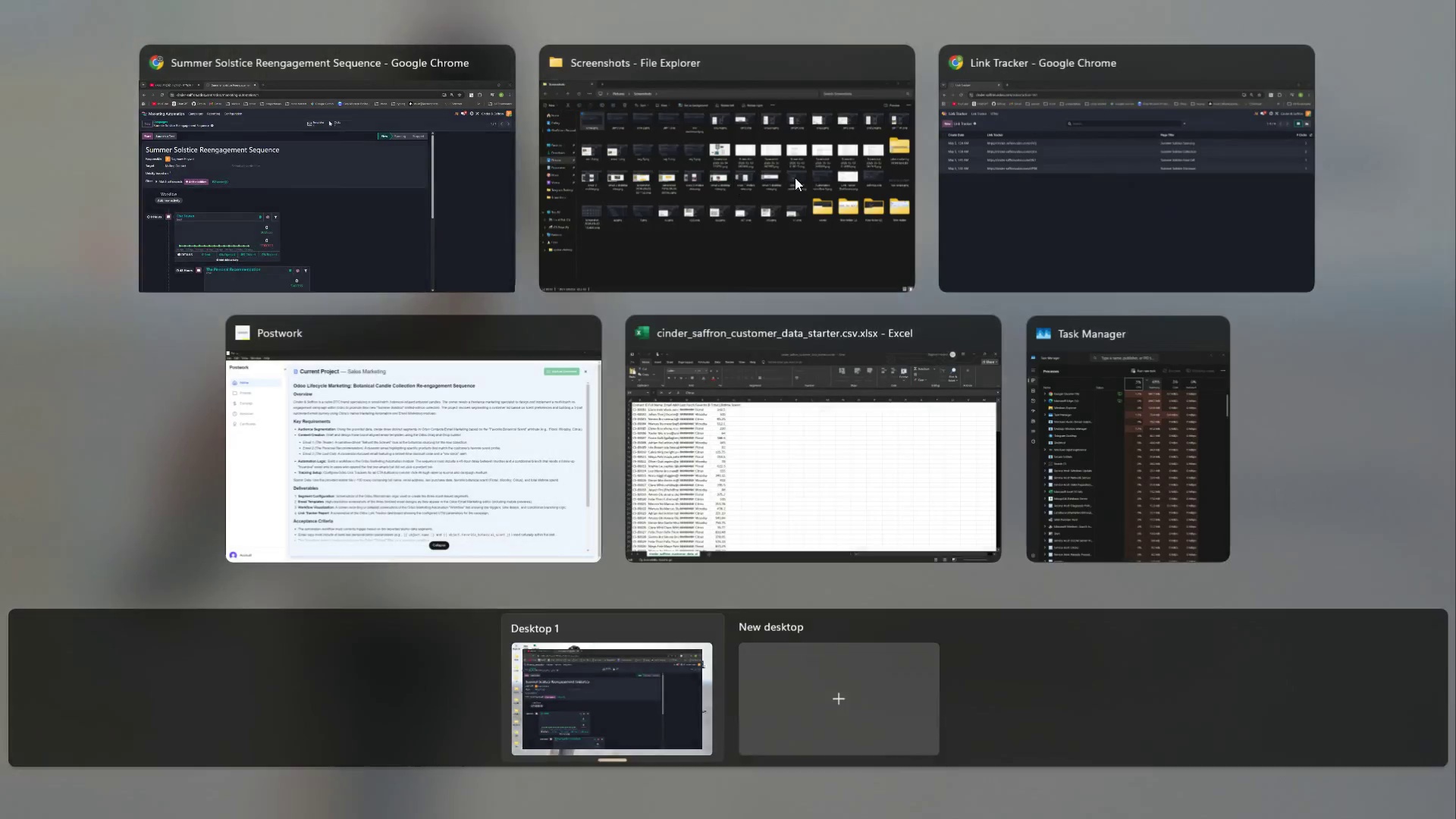 
left_click([457, 403])
 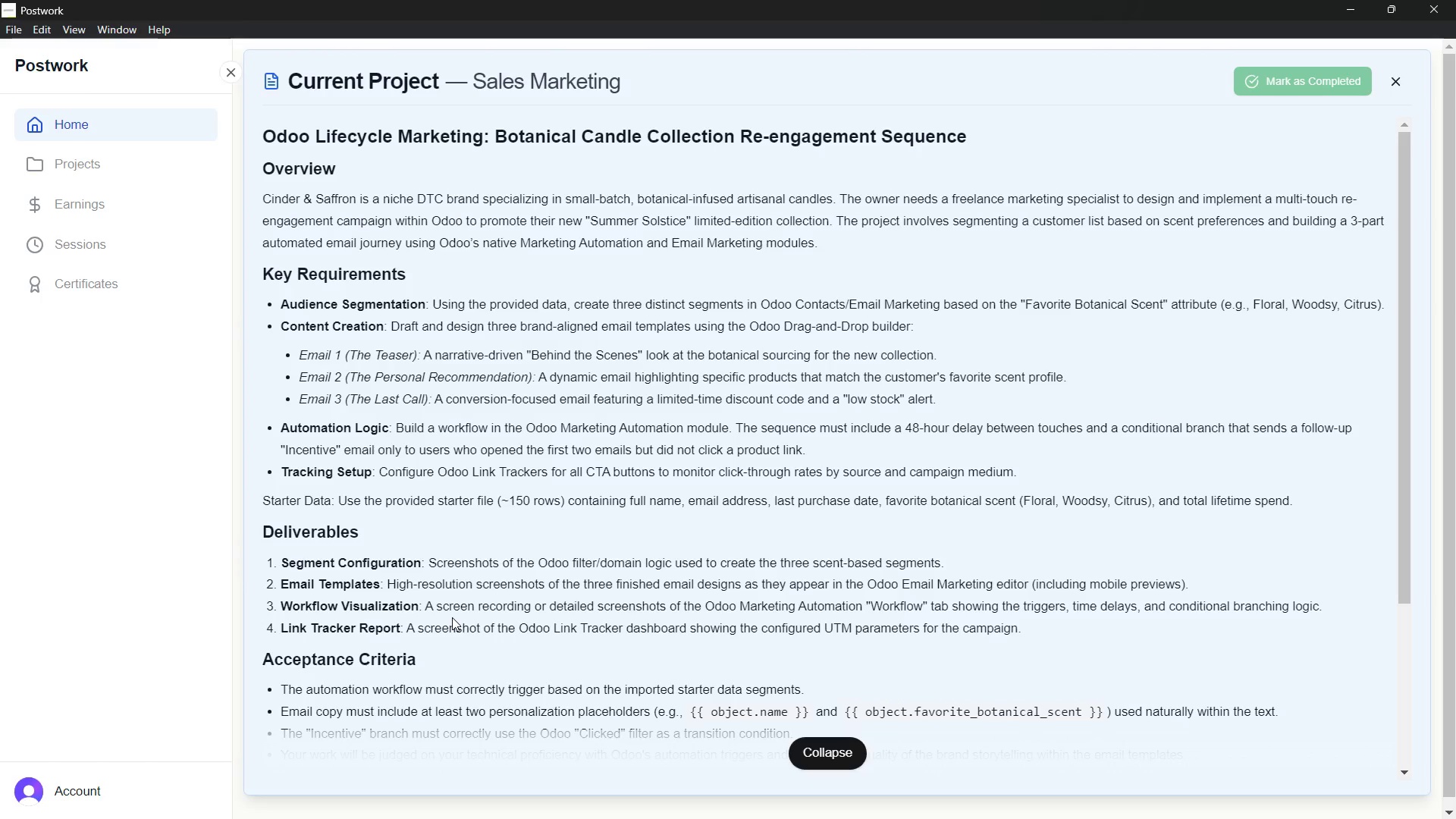 
wait(25.86)
 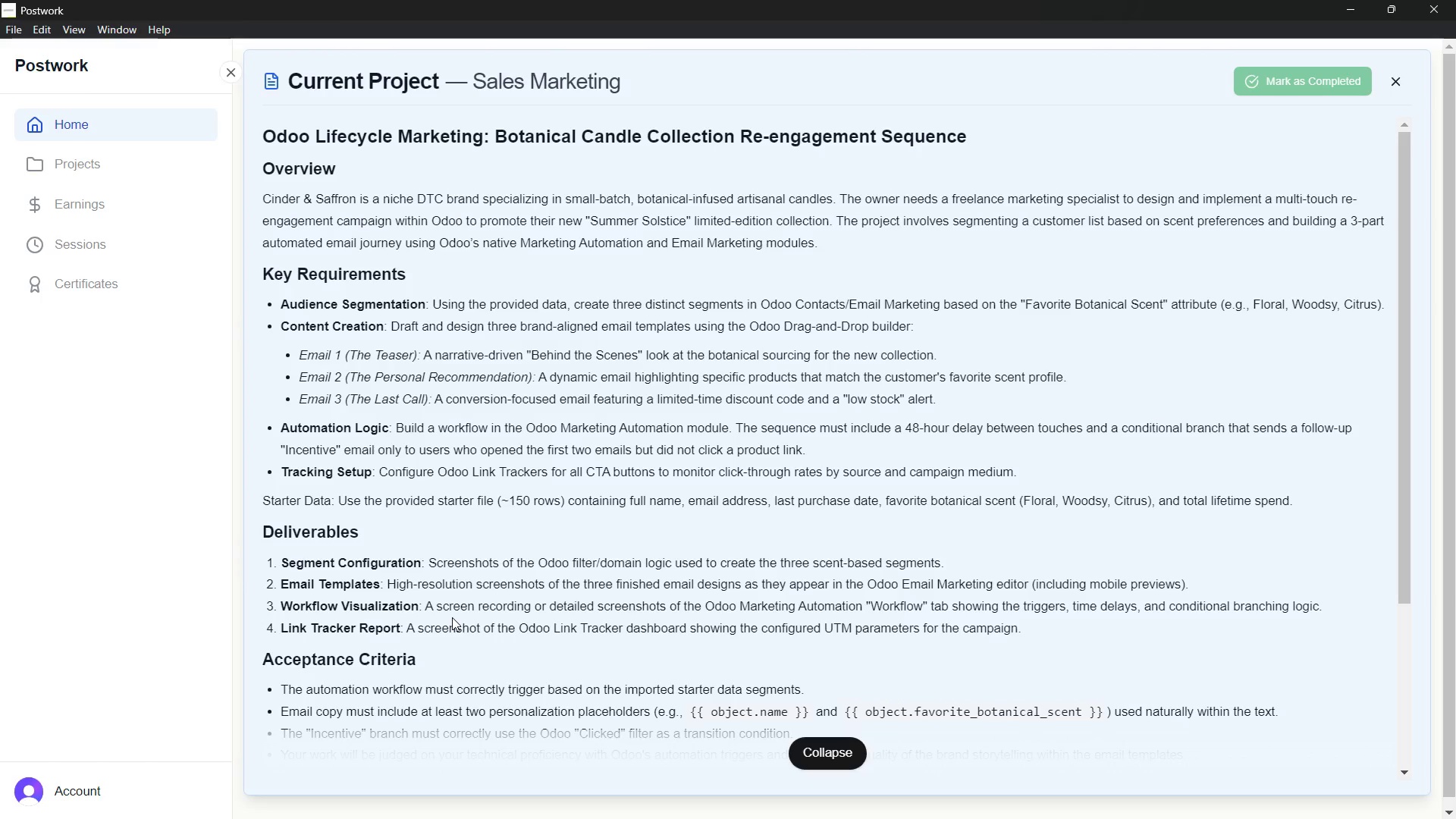 
left_click([758, 200])
 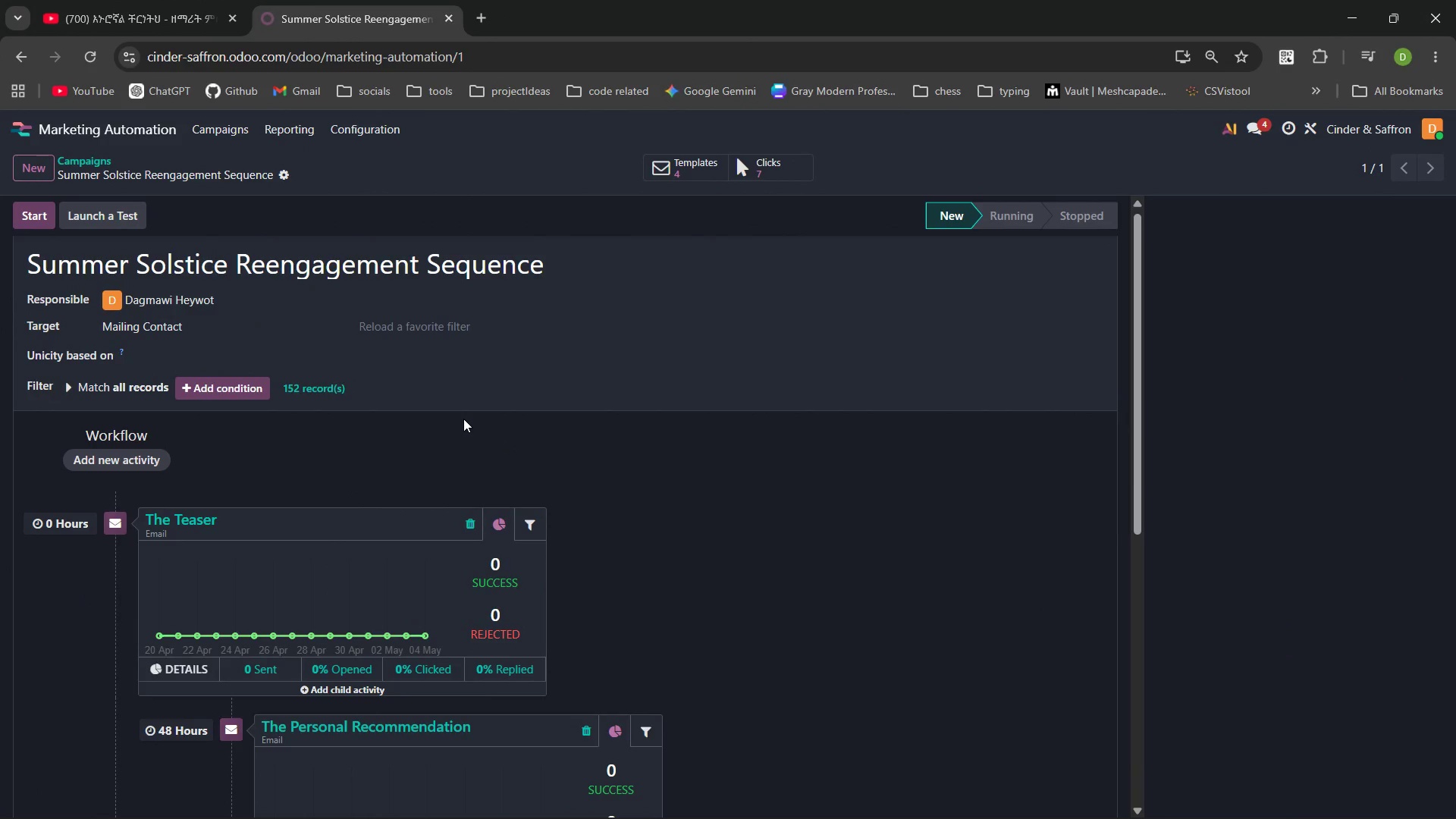 
wait(6.12)
 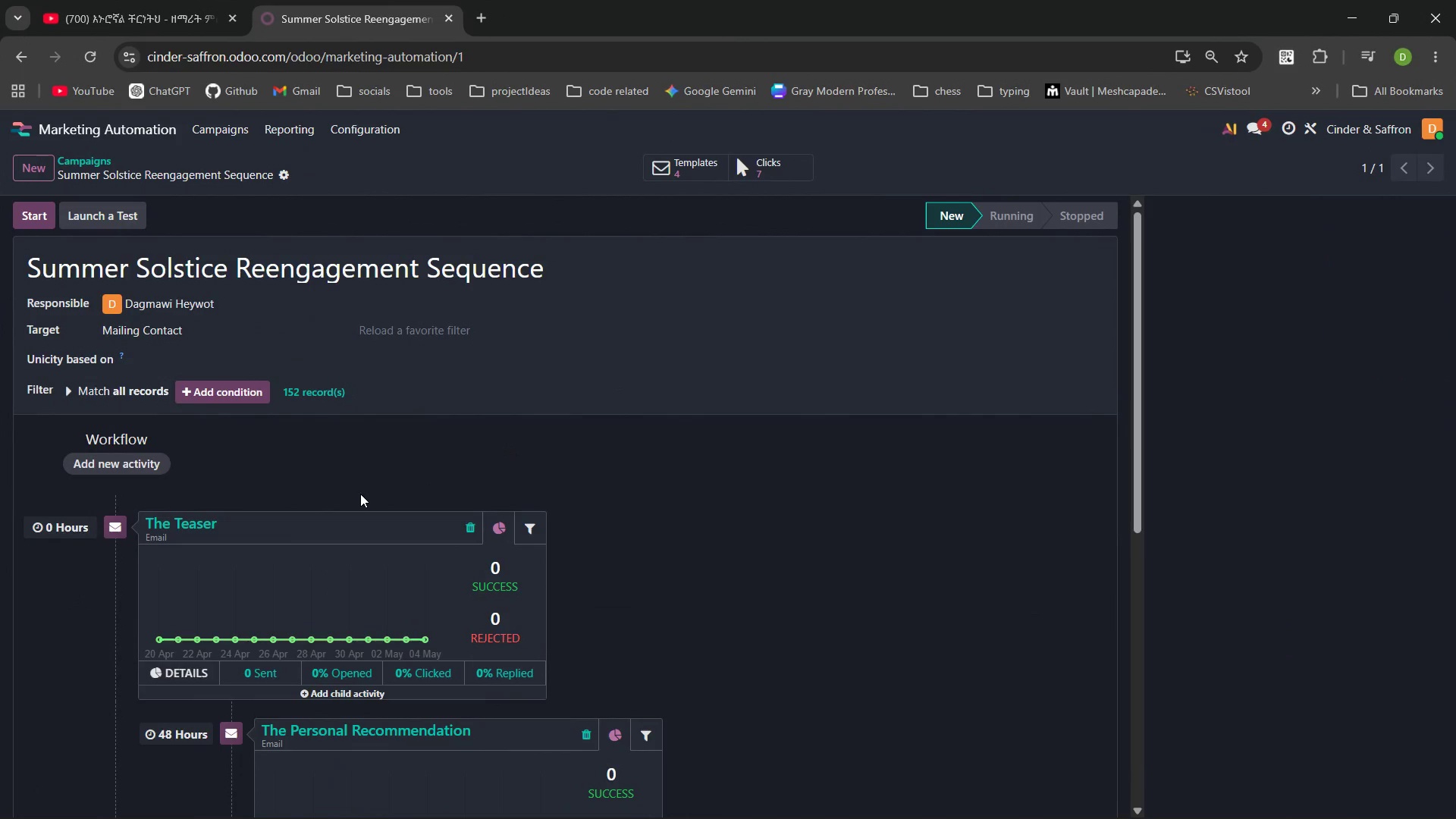 
key(PrintScreen)
 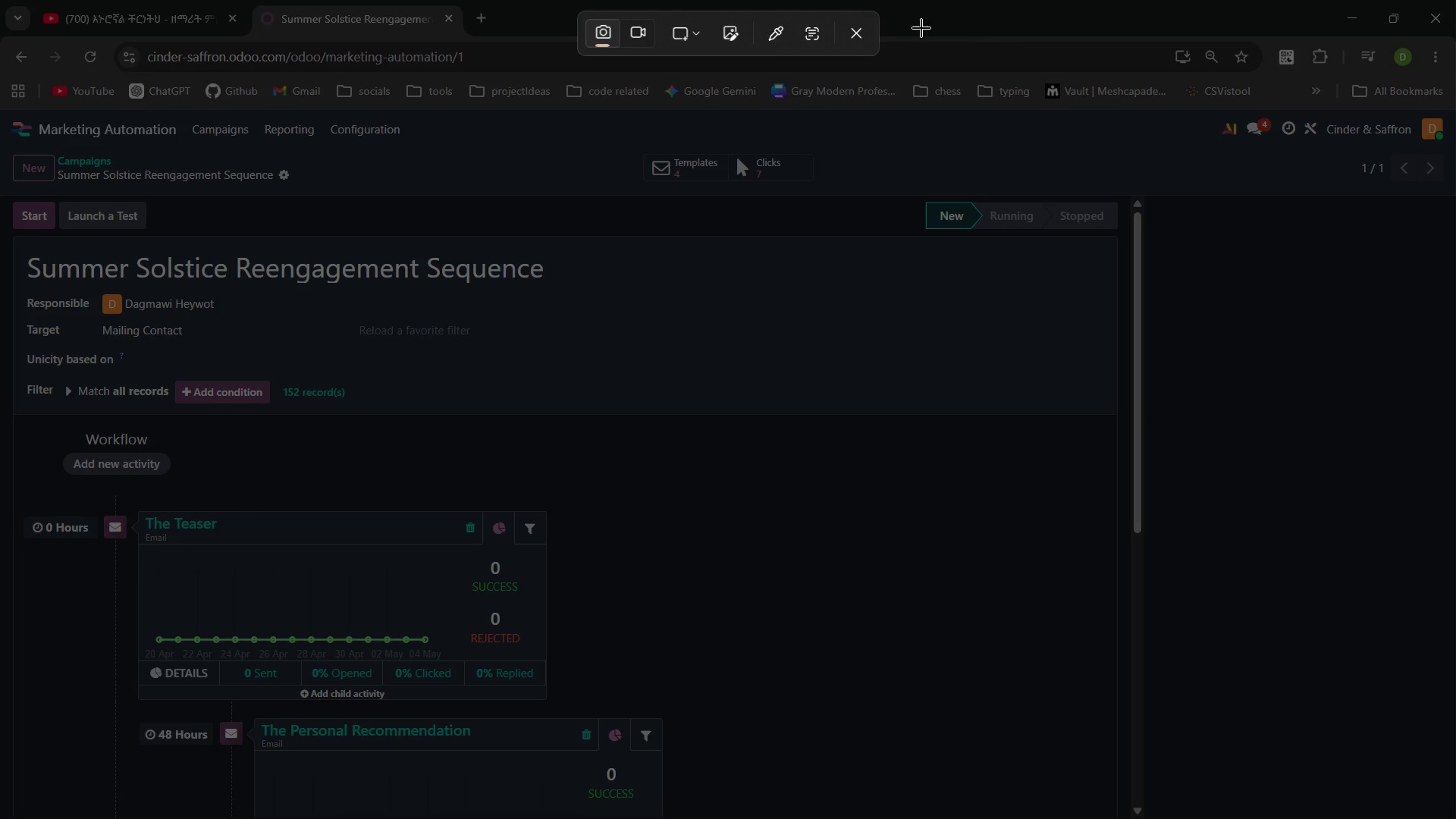 
key(PlayPause)
 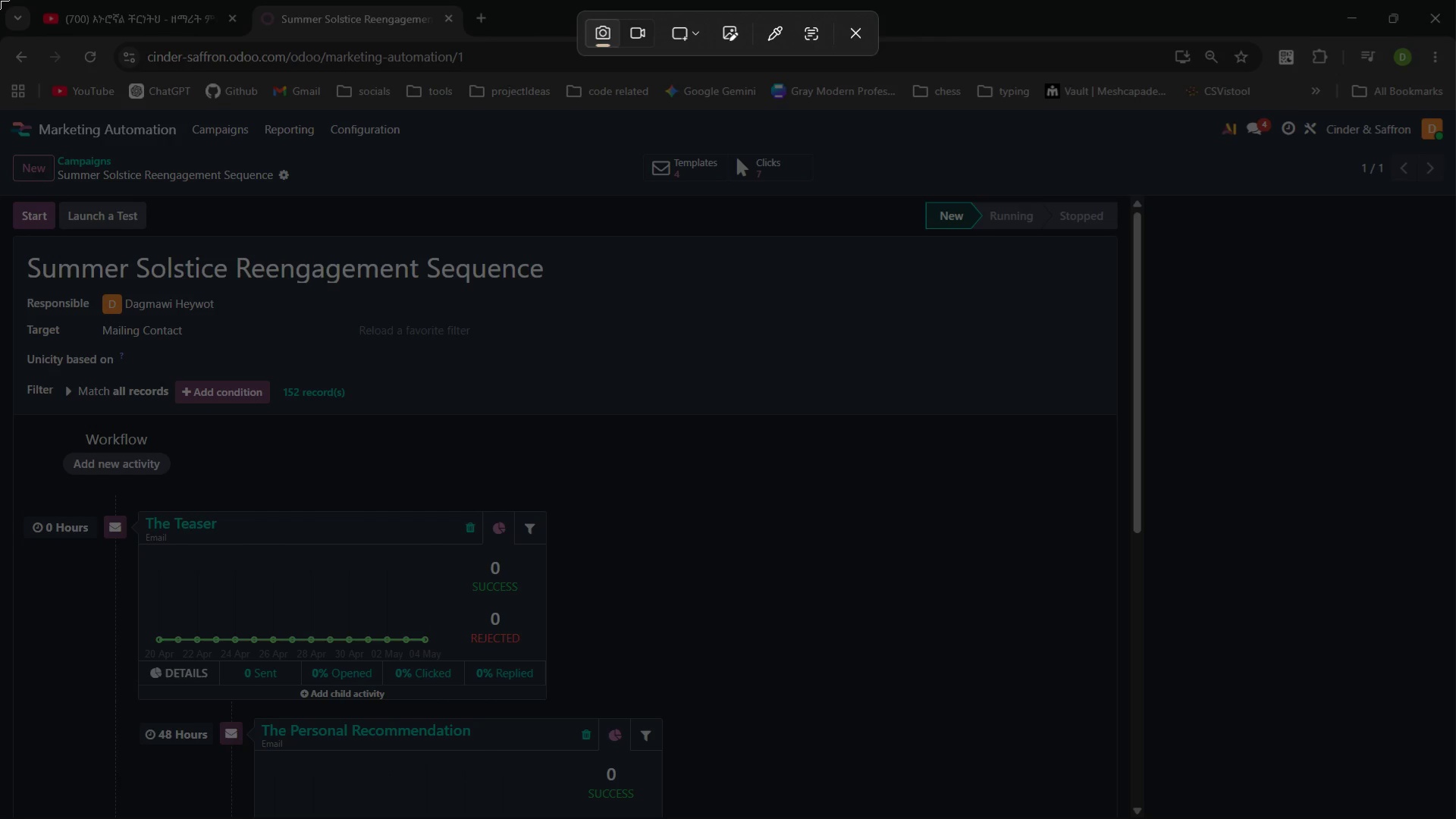 
left_click_drag(start_coordinate=[0, 0], to_coordinate=[1455, 818])
 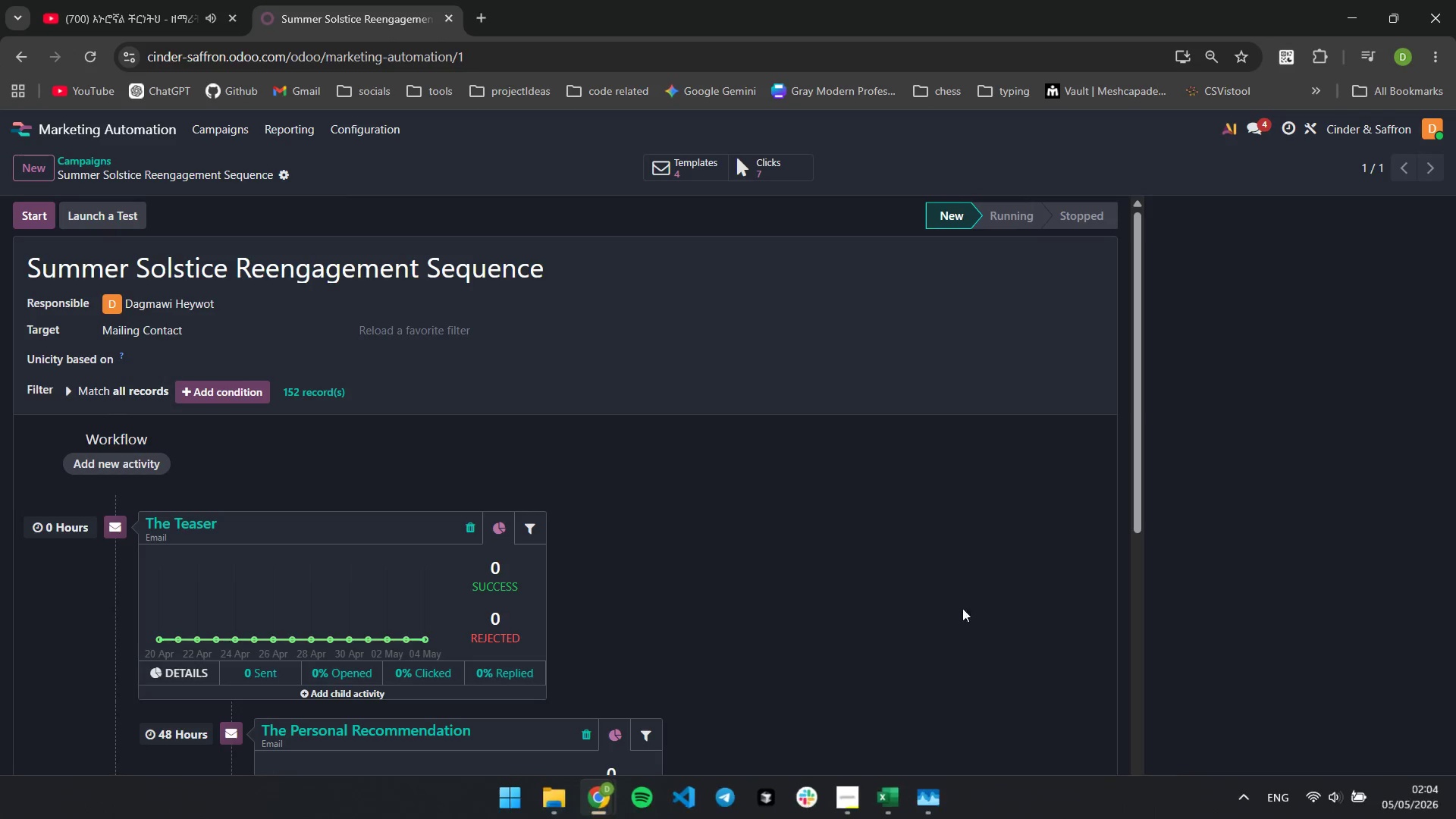 
mouse_move([851, 514])
 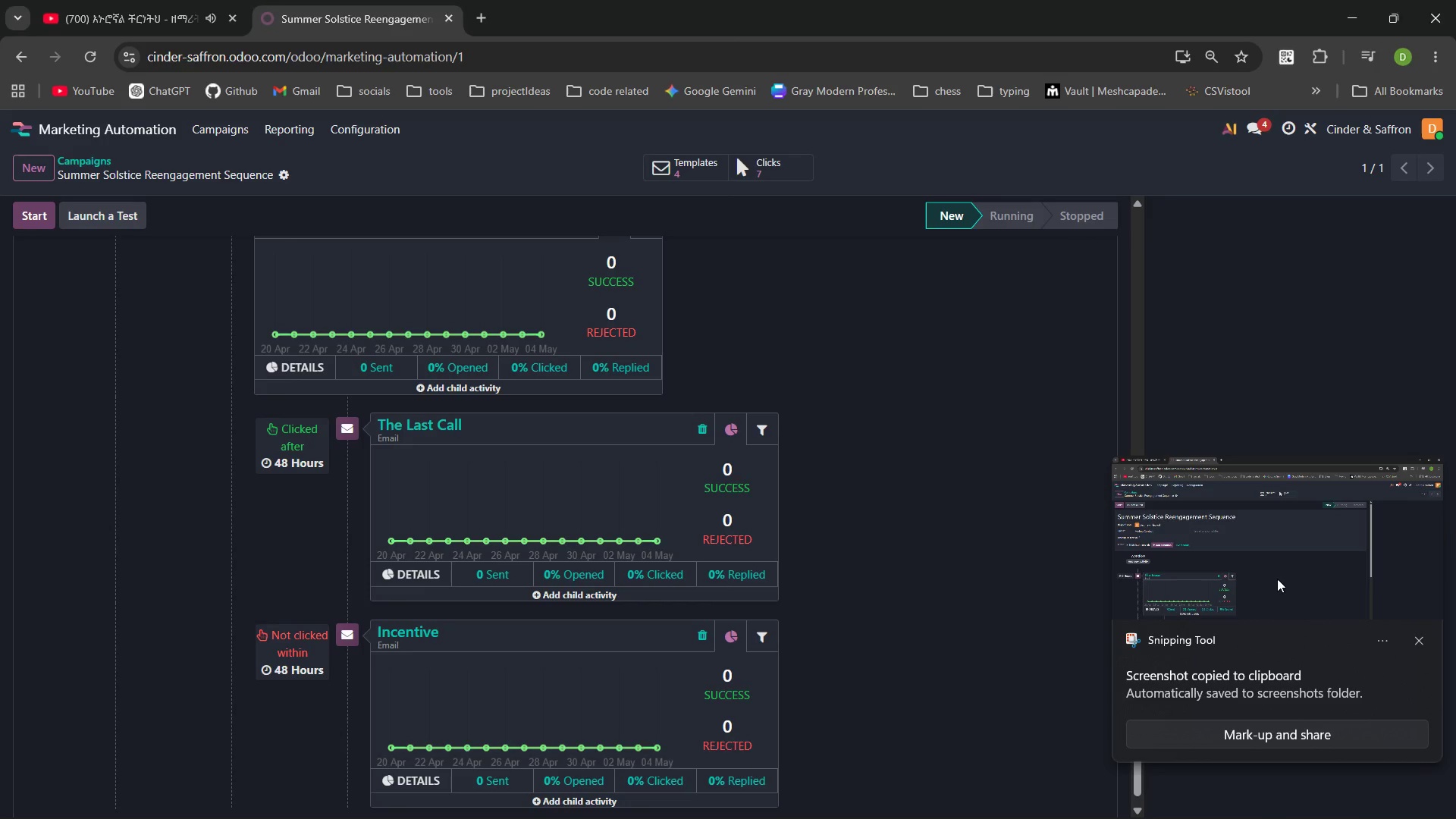 
left_click([1277, 579])
 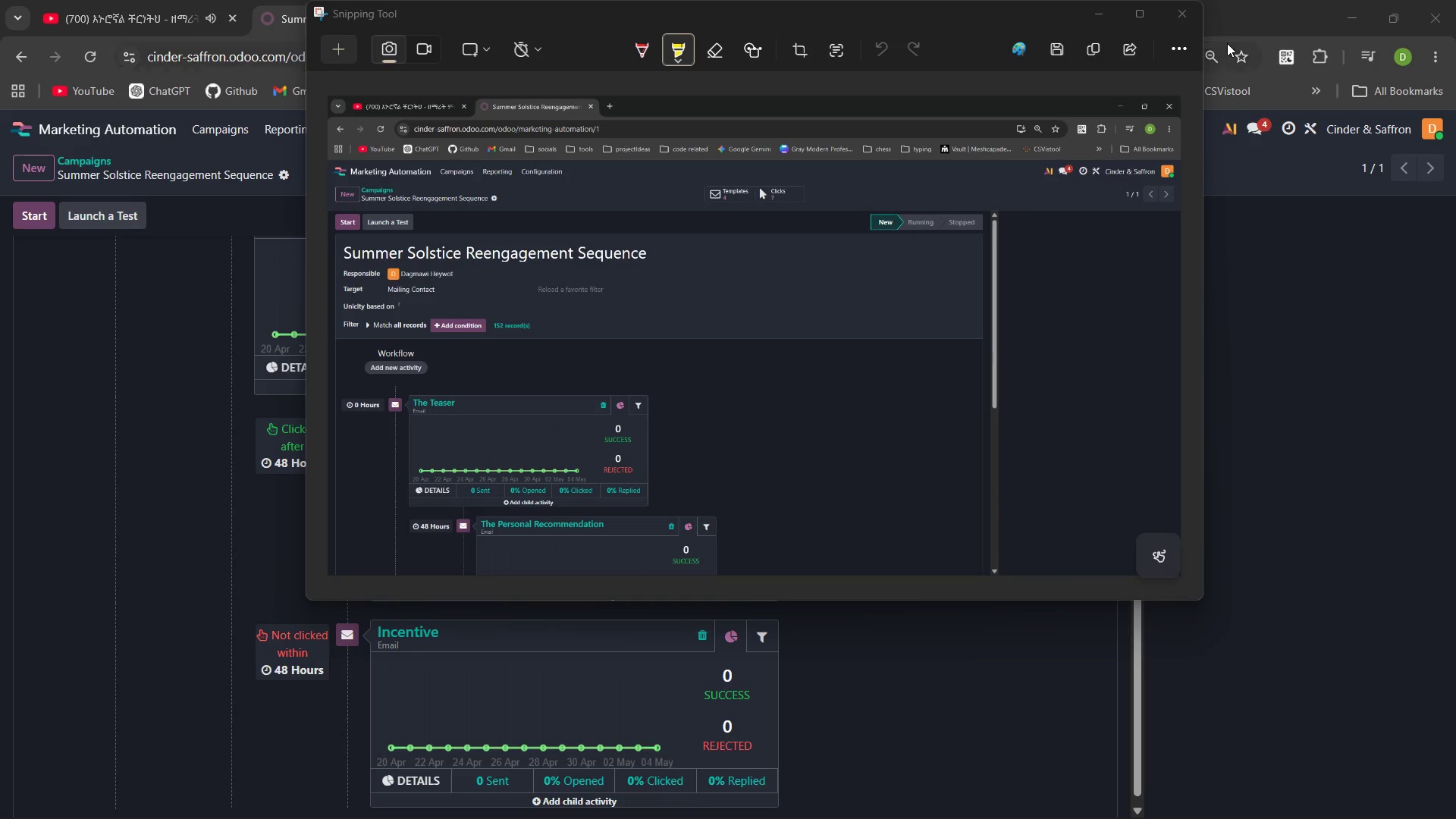 
left_click([1178, 18])
 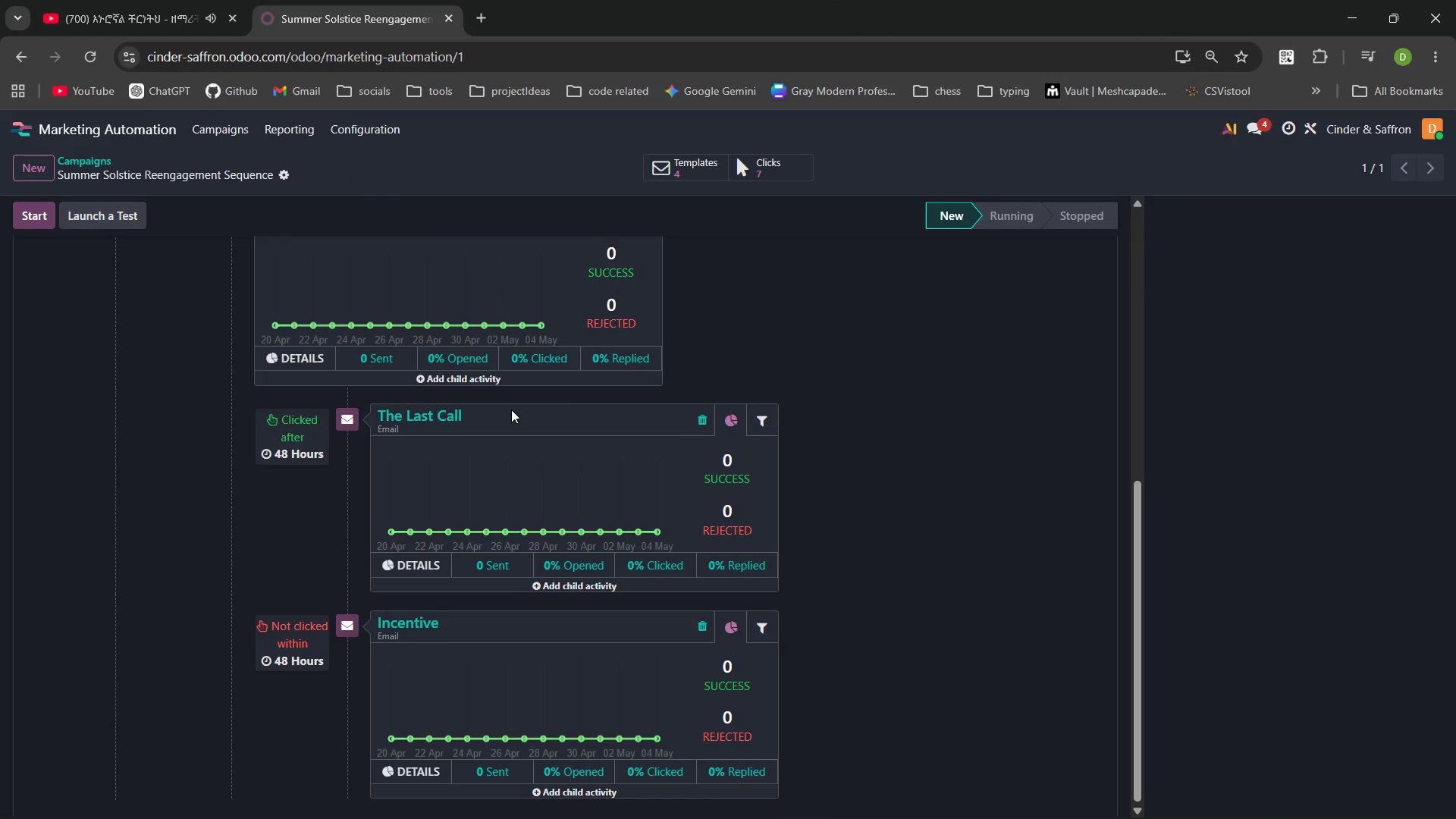 
key(PrintScreen)
 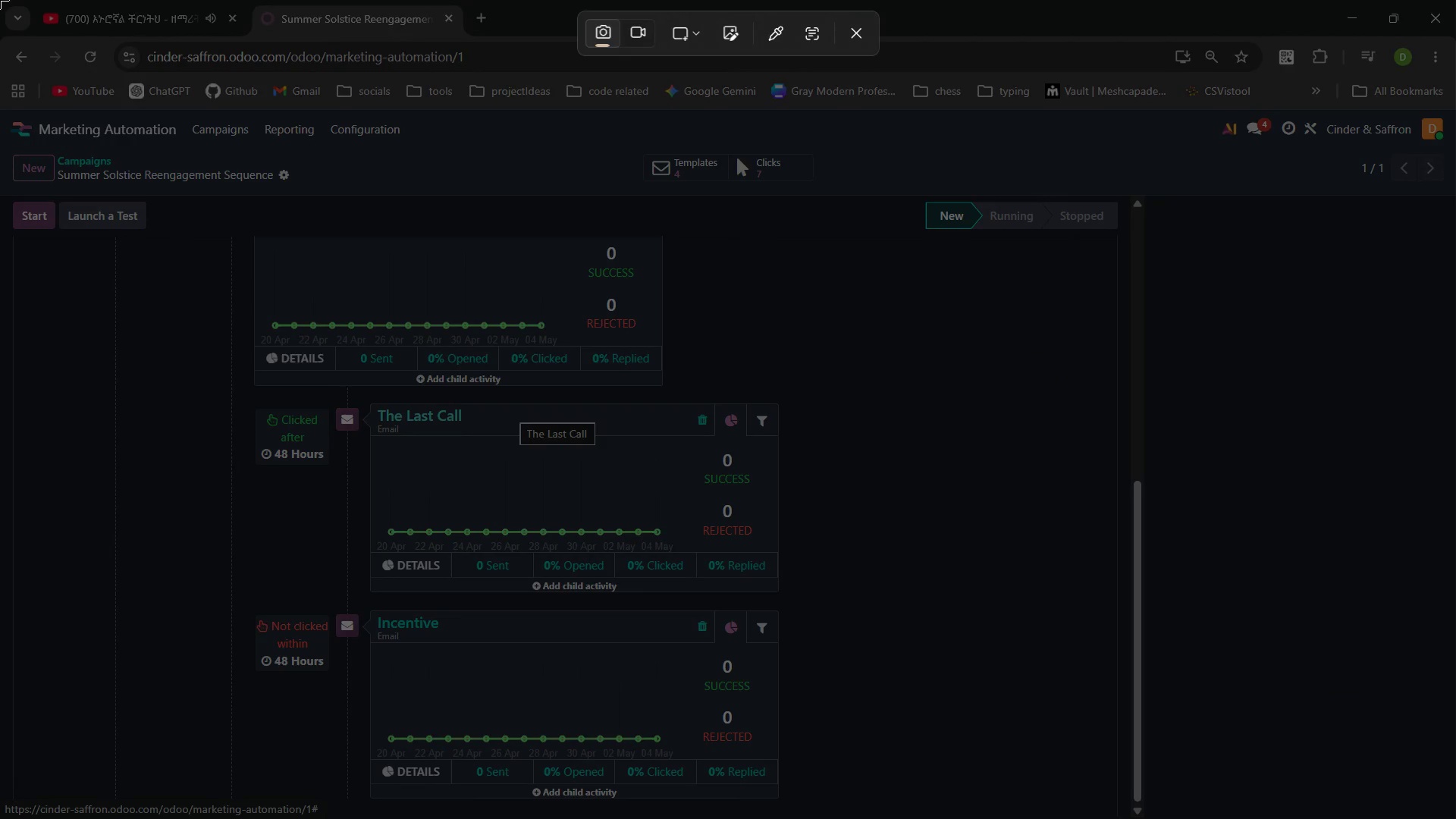 
left_click_drag(start_coordinate=[0, 0], to_coordinate=[1455, 818])
 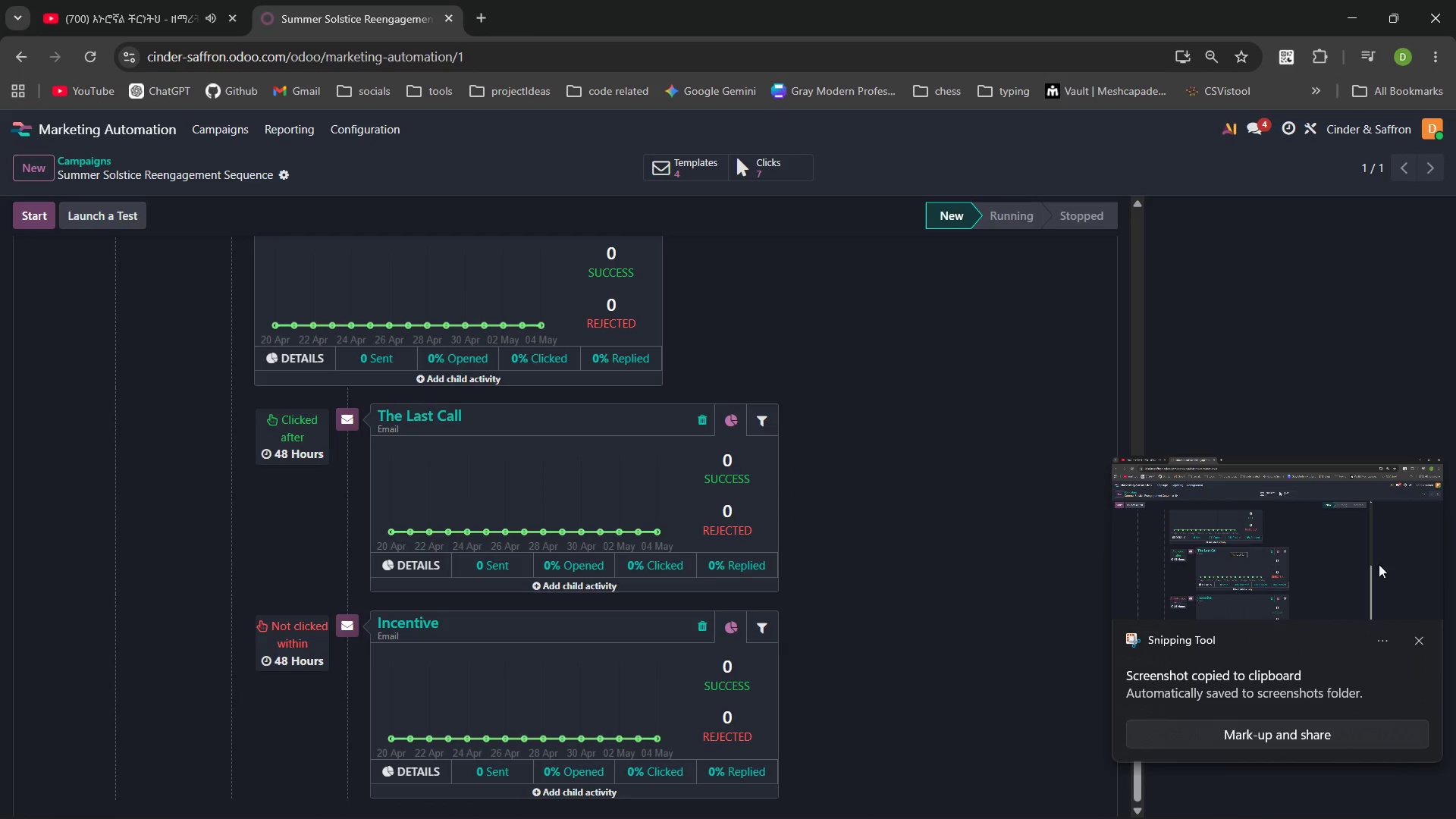 
wait(6.91)
 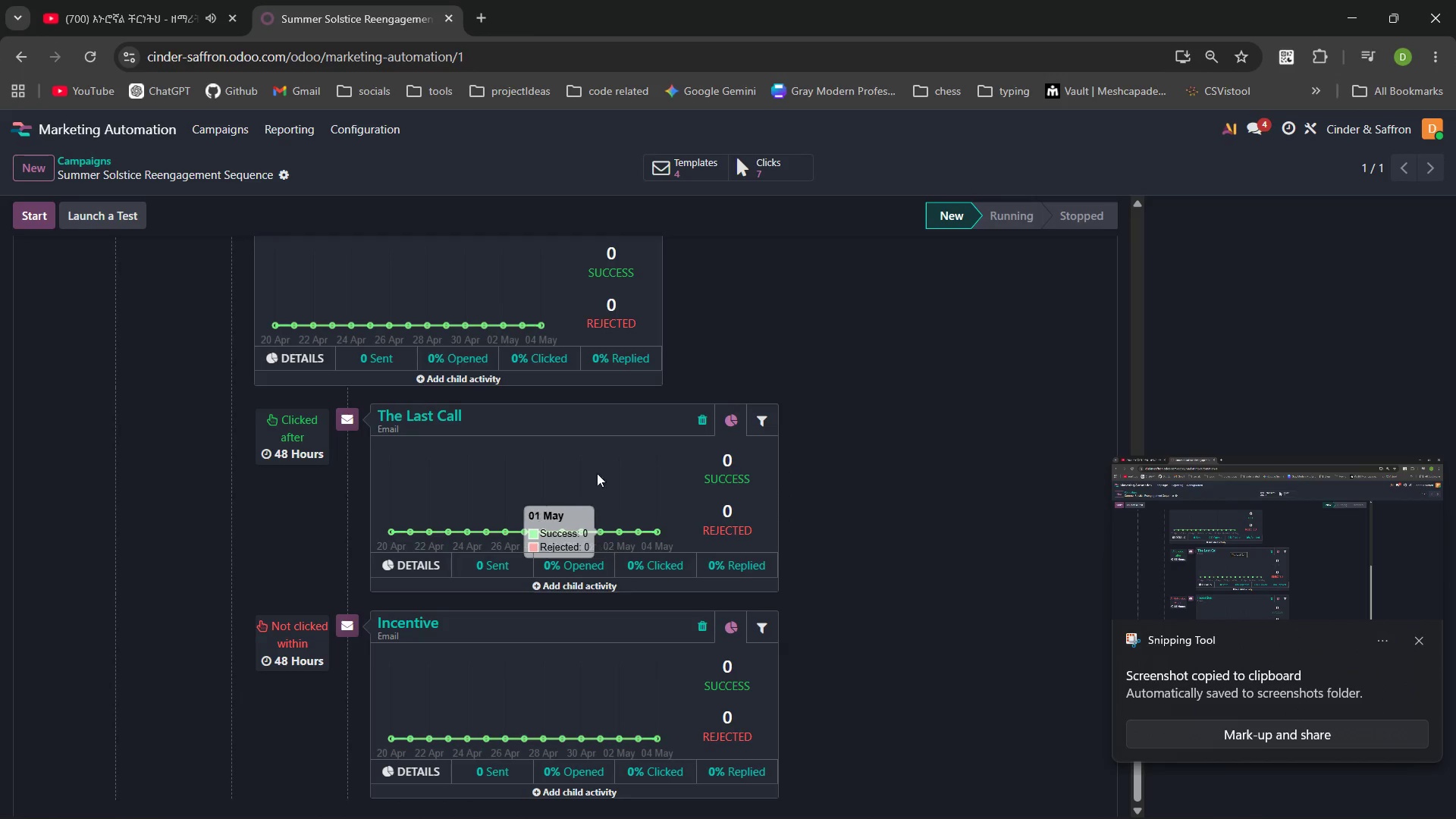 
left_click([1419, 643])
 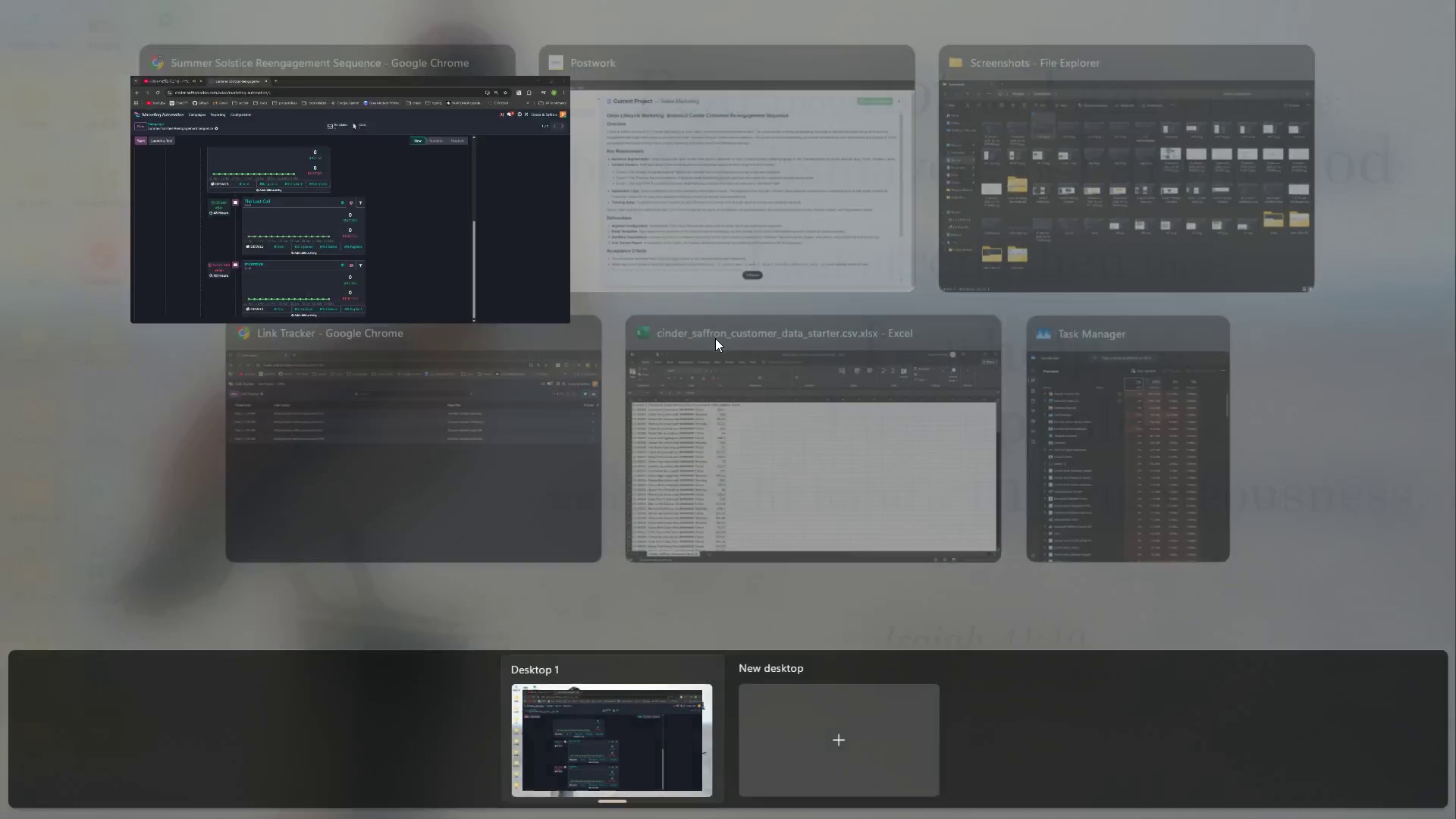 
left_click([804, 188])
 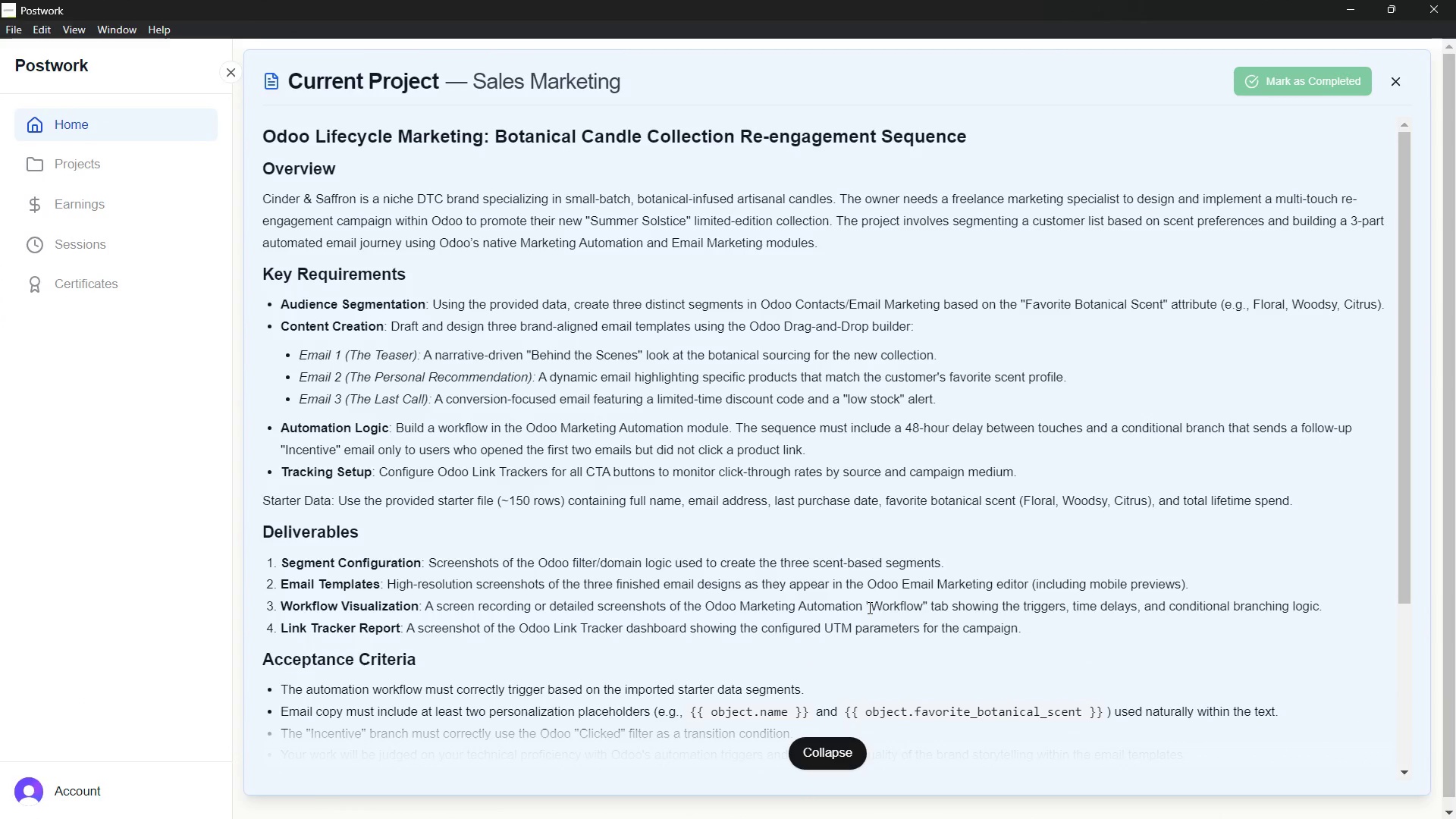 
wait(5.56)
 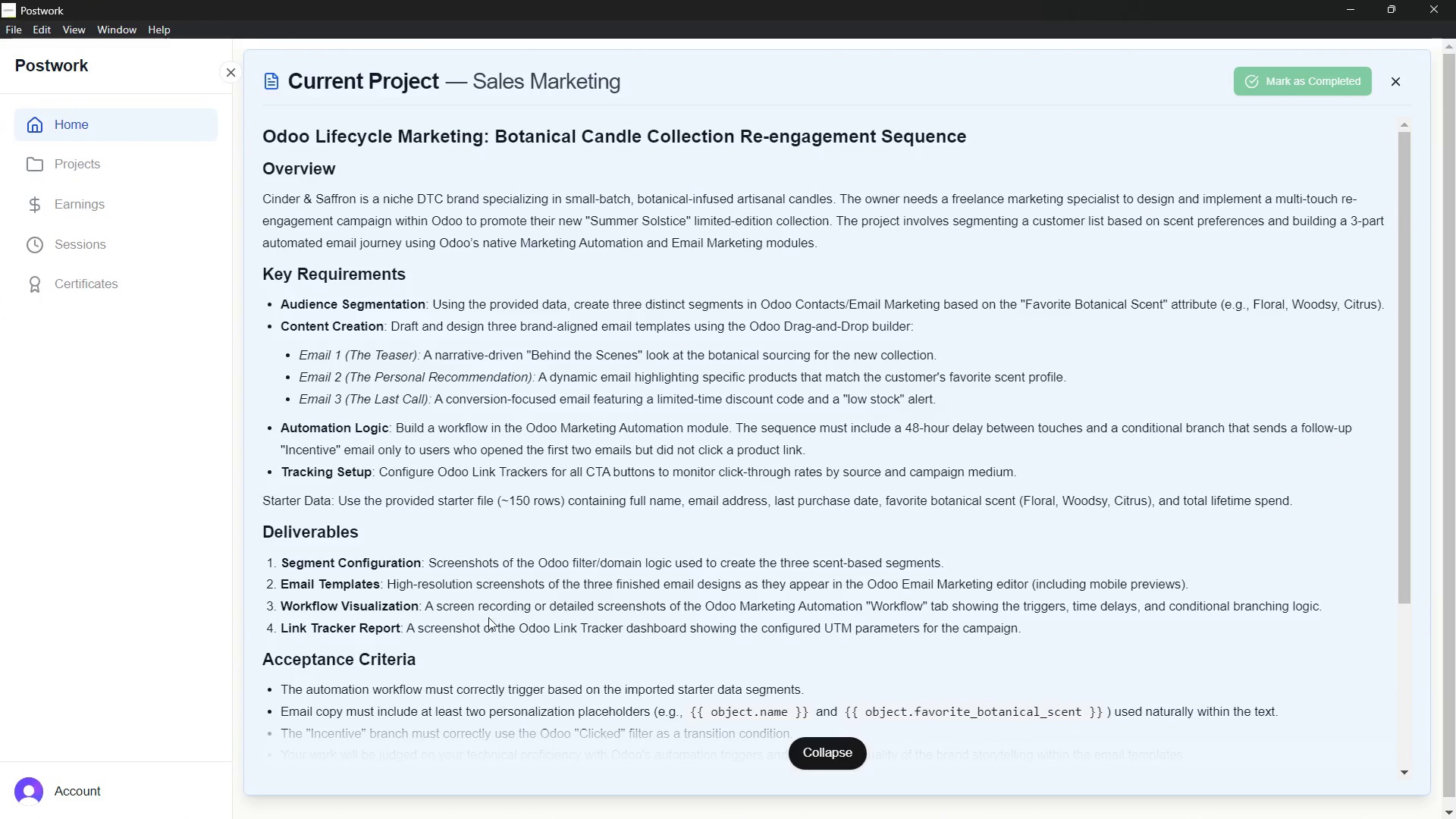 
left_click([753, 211])
 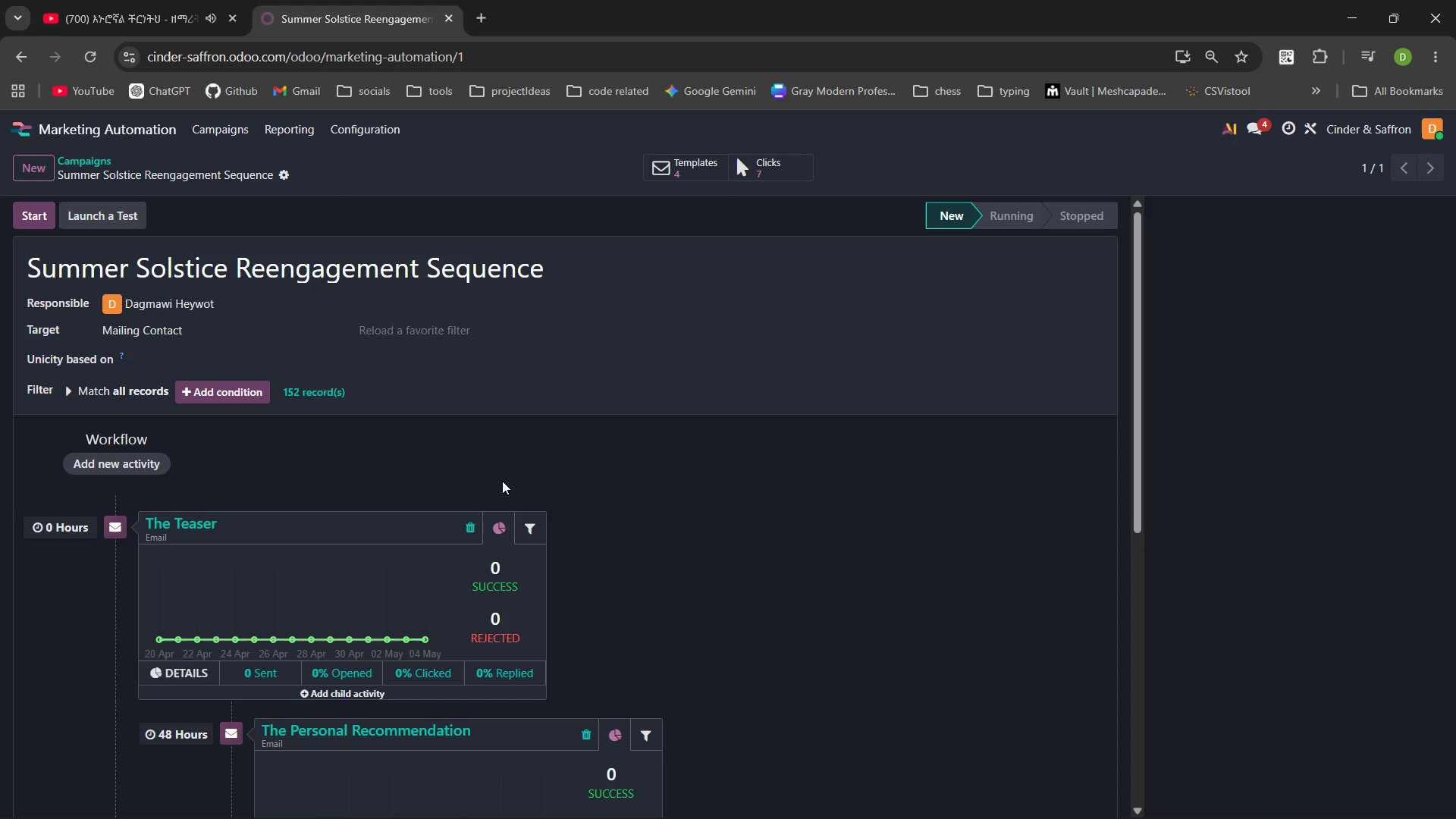 
wait(7.66)
 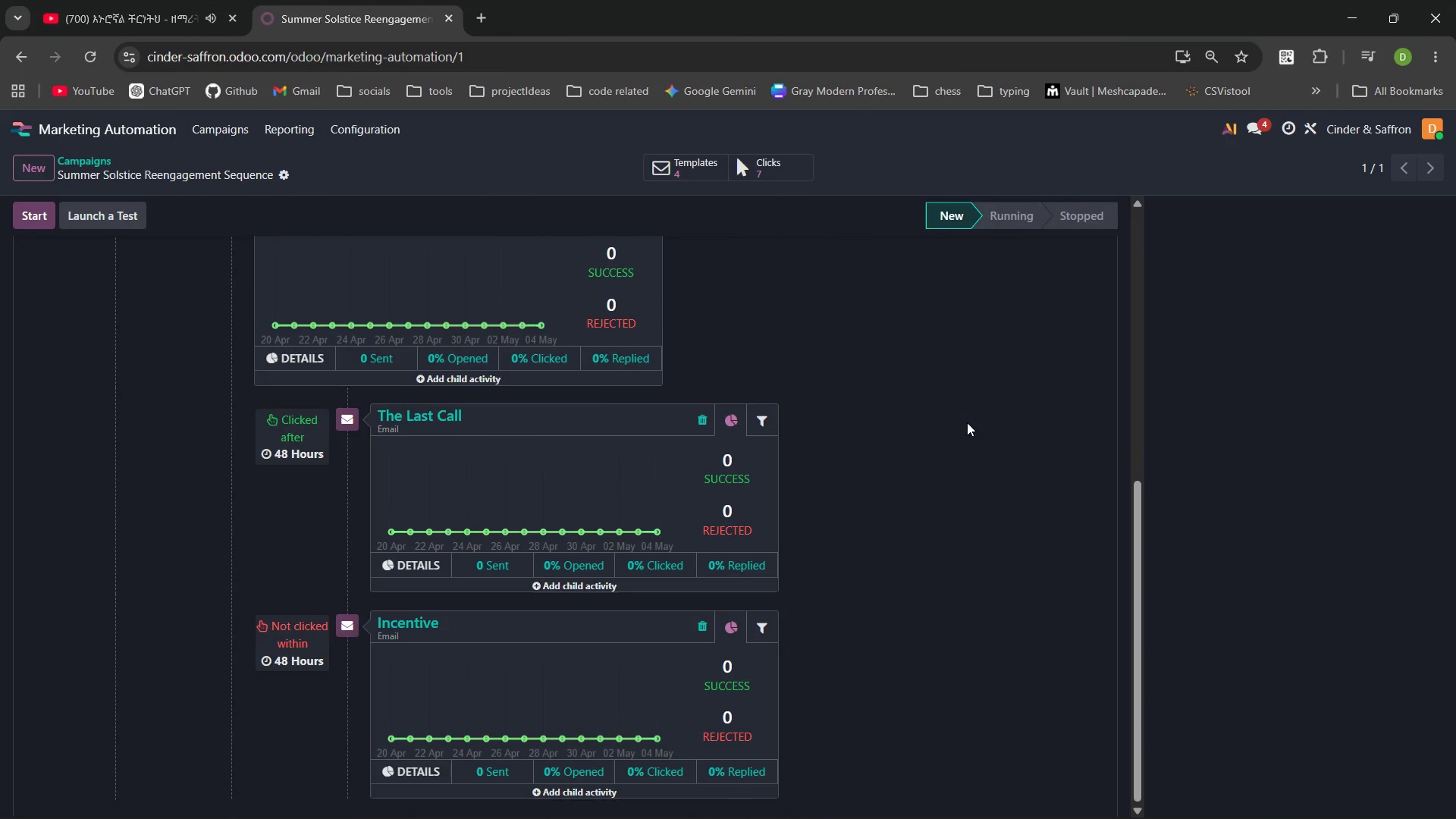 
left_click([93, 155])
 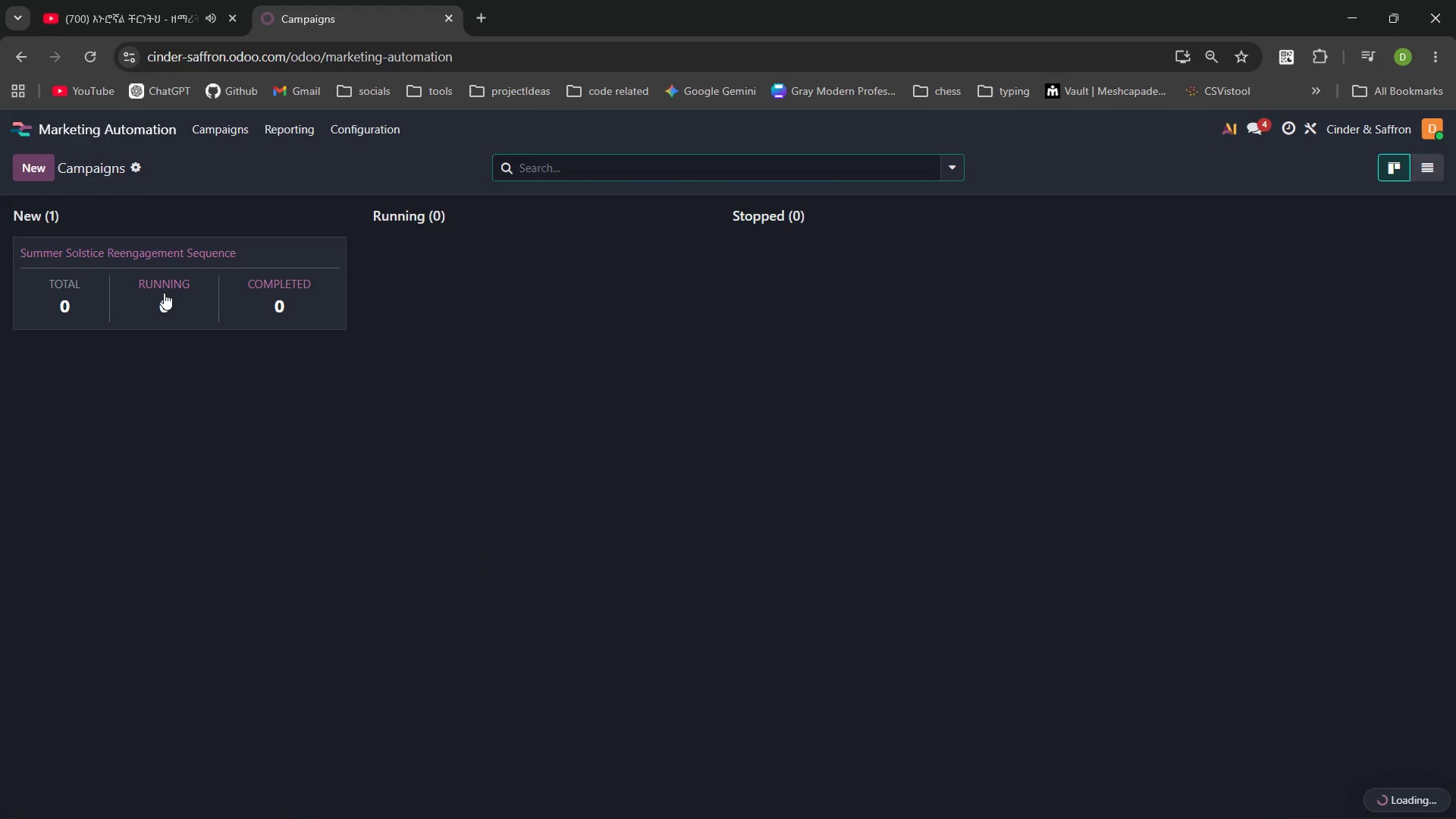 
left_click([164, 293])
 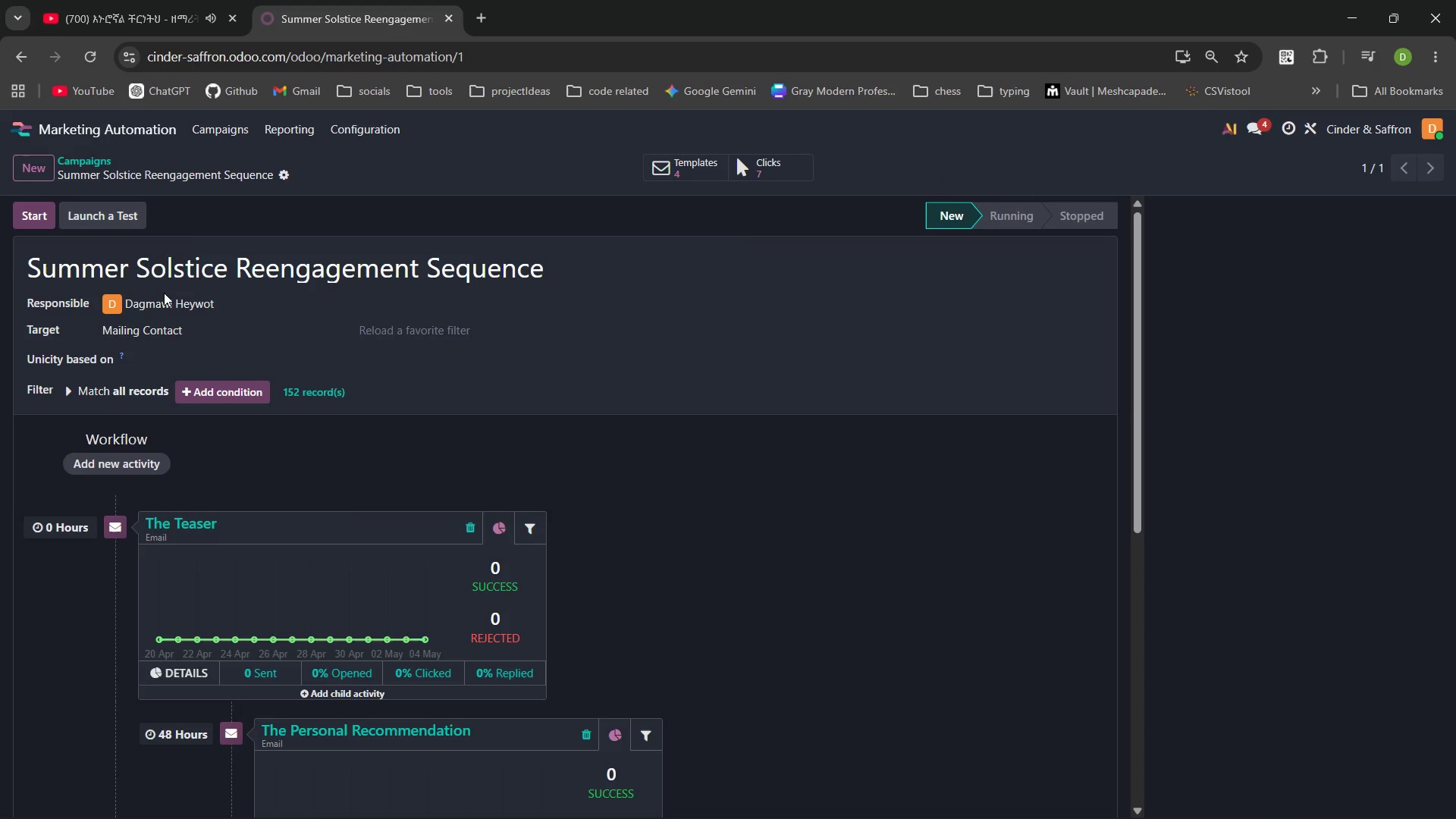 
key(PrintScreen)
 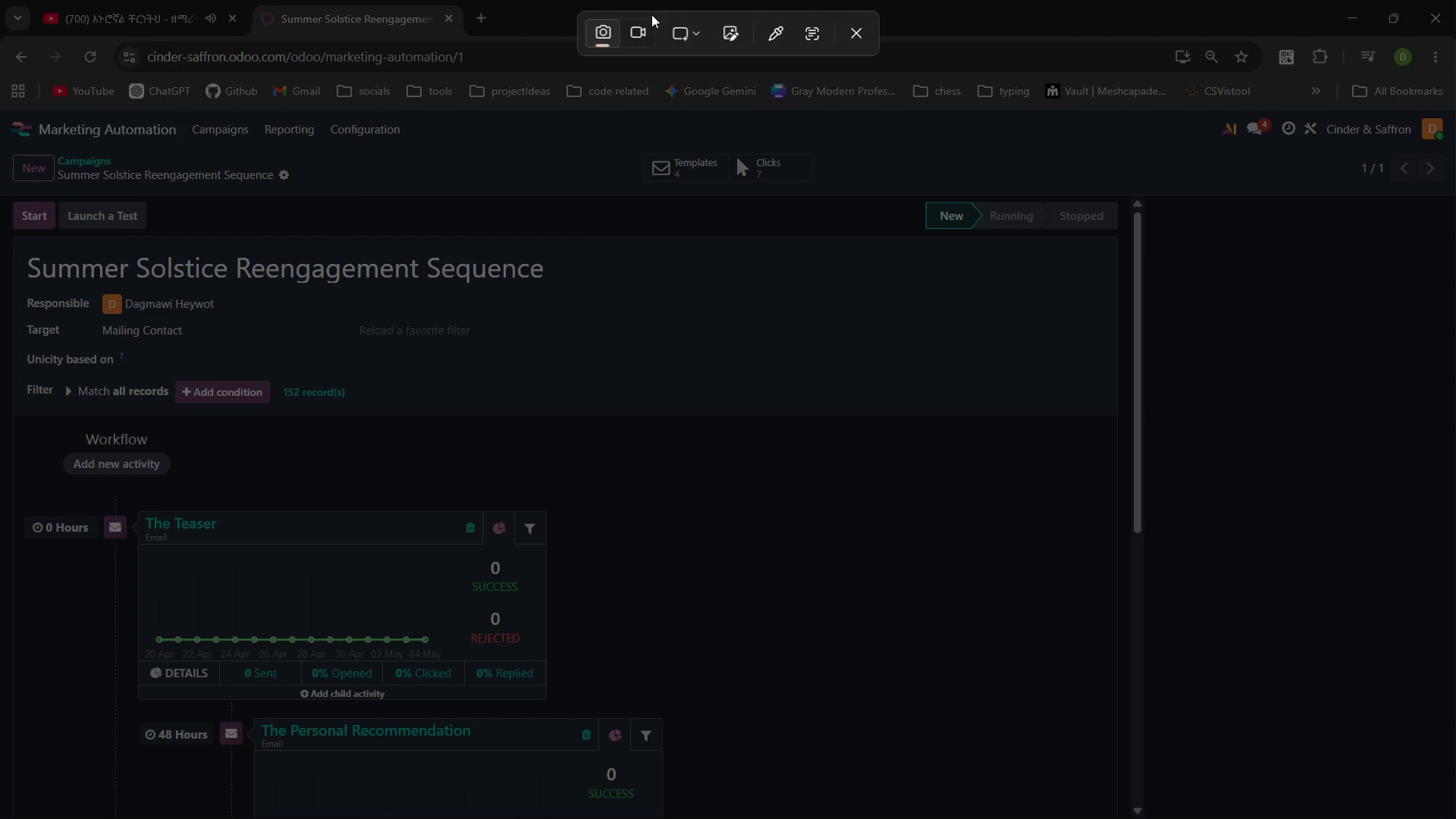 
left_click([641, 25])
 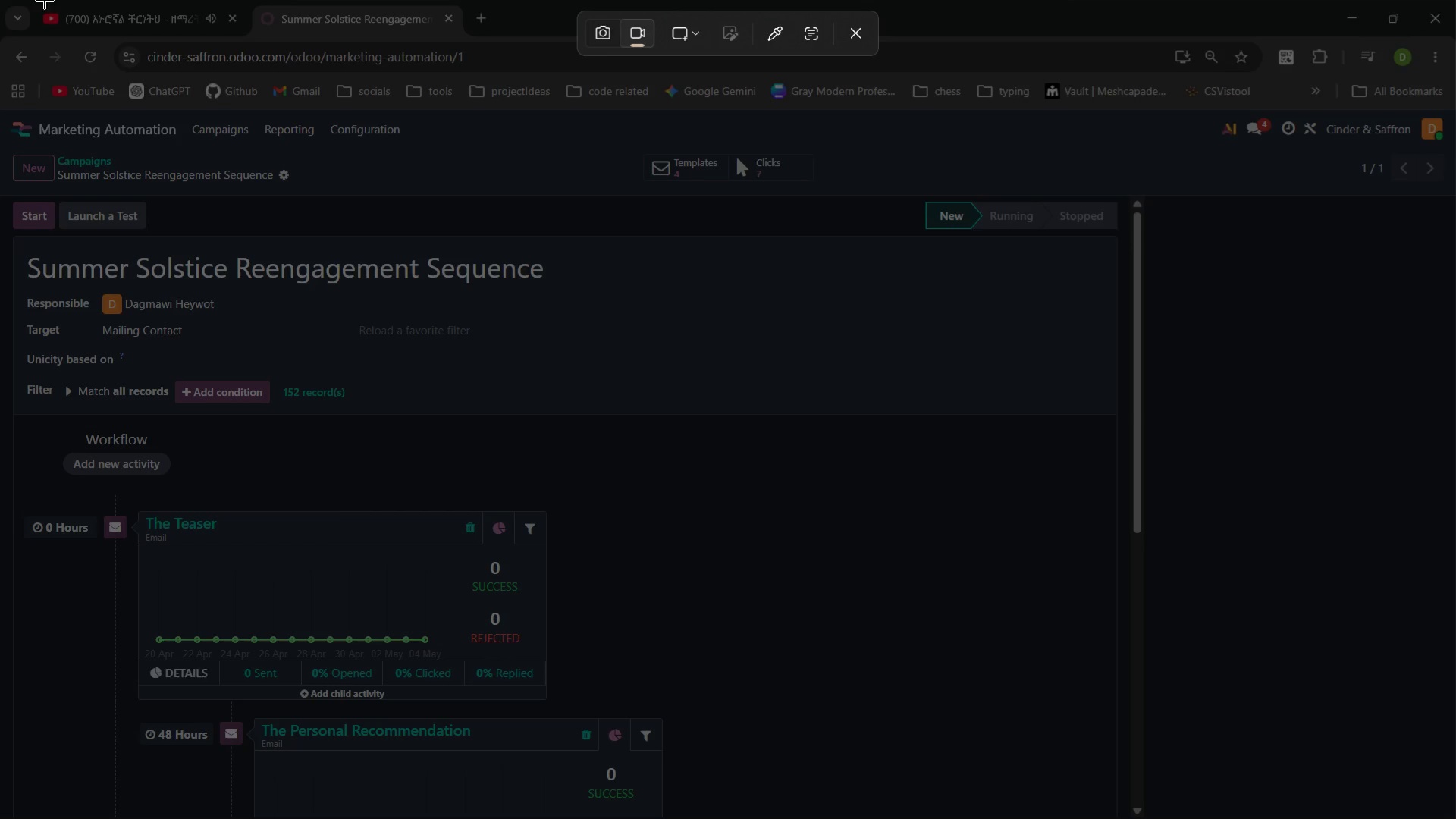 
left_click_drag(start_coordinate=[0, 0], to_coordinate=[1455, 818])
 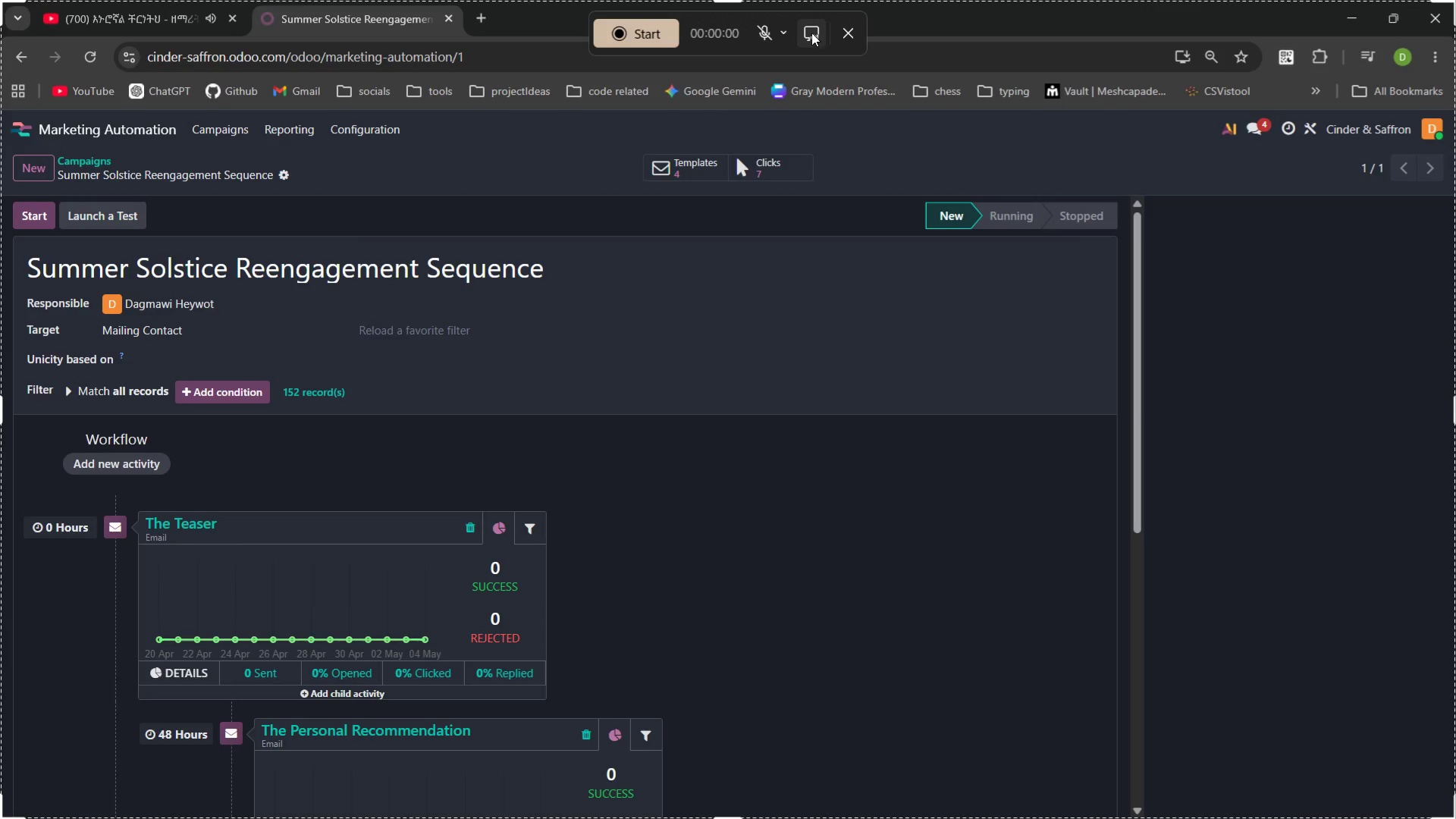 
left_click([811, 32])
 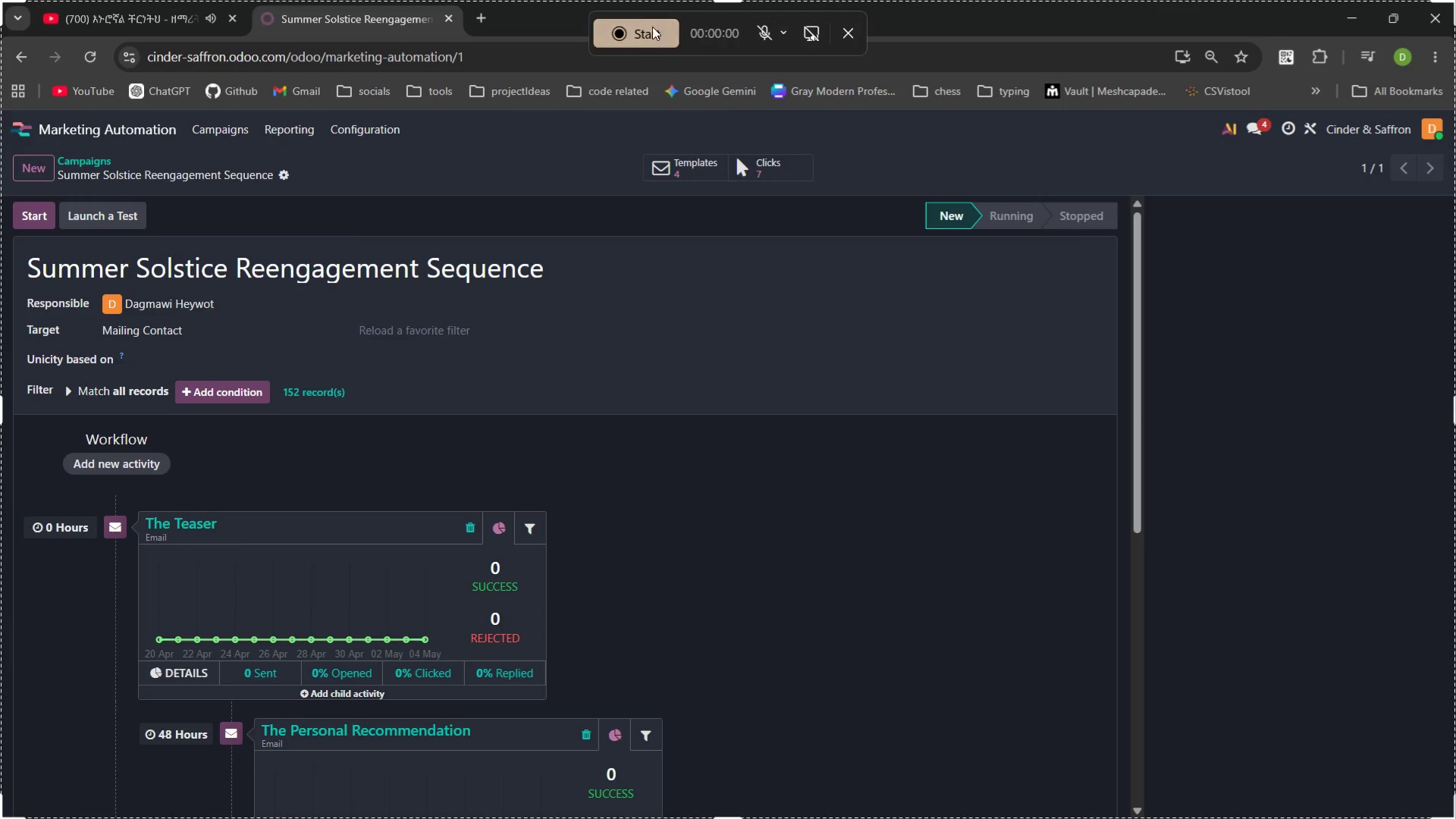 
left_click([635, 25])